 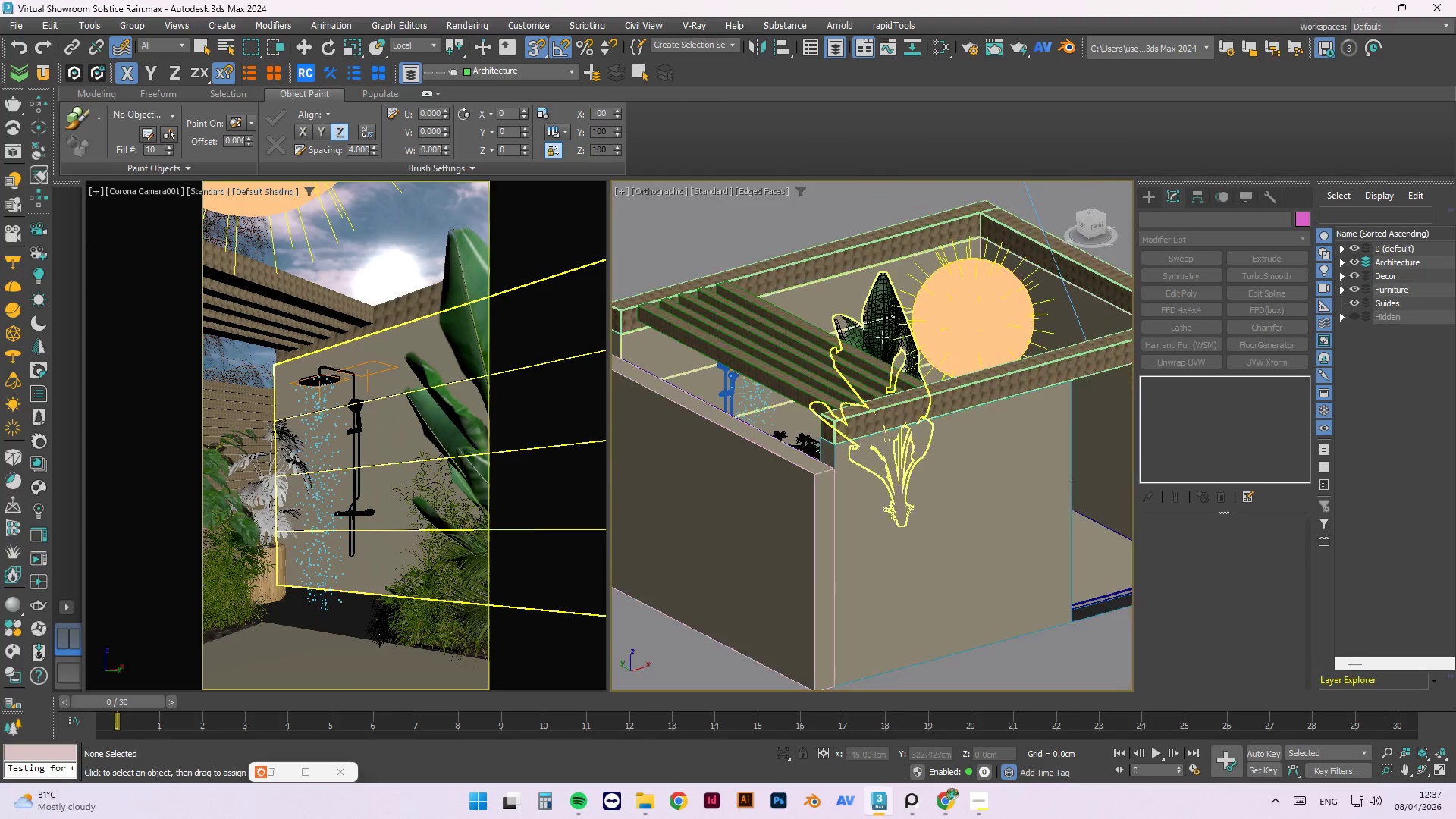 
hold_key(key=AltLeft, duration=0.73)
 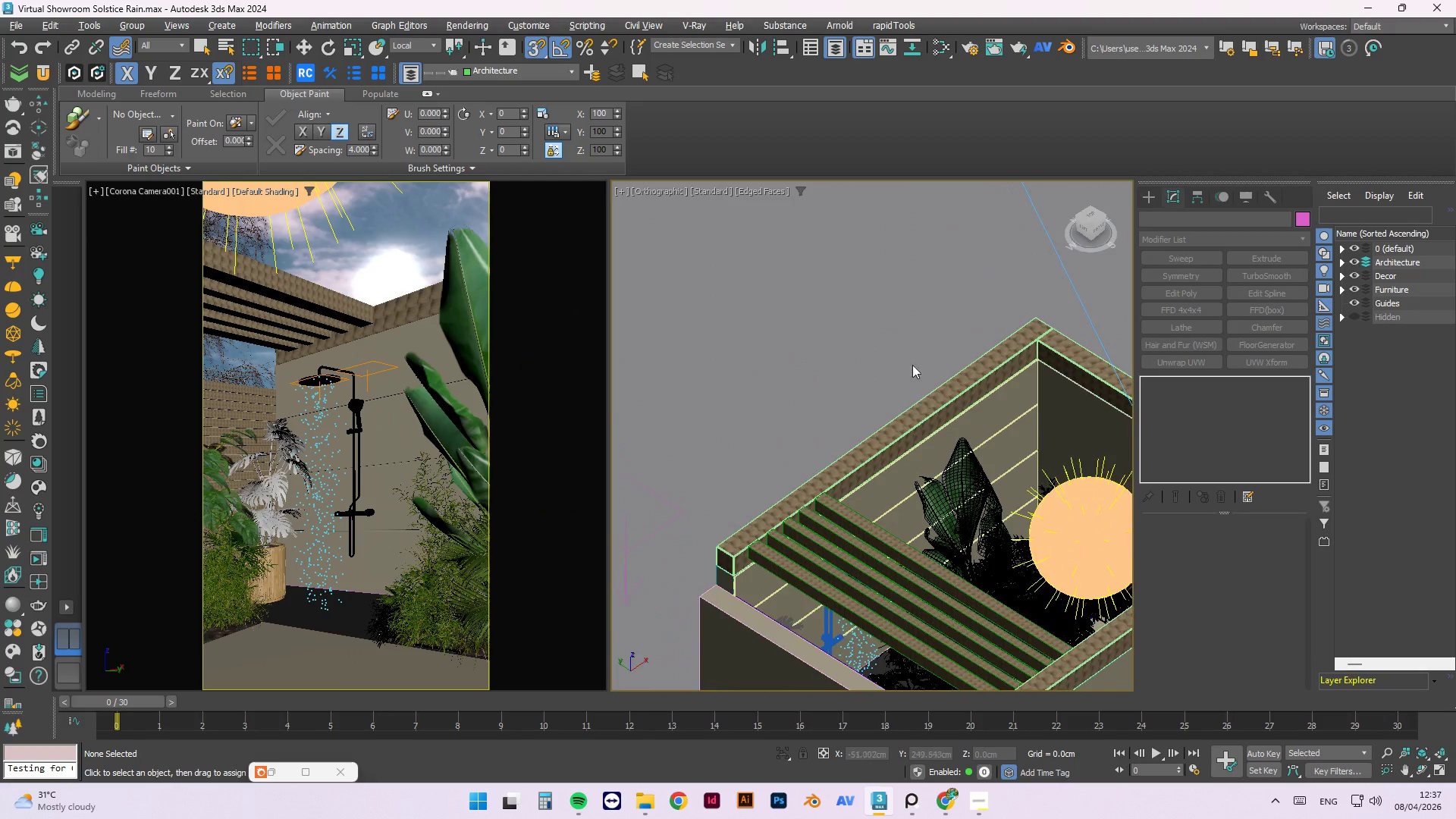 
scroll: coordinate [855, 312], scroll_direction: down, amount: 5.0
 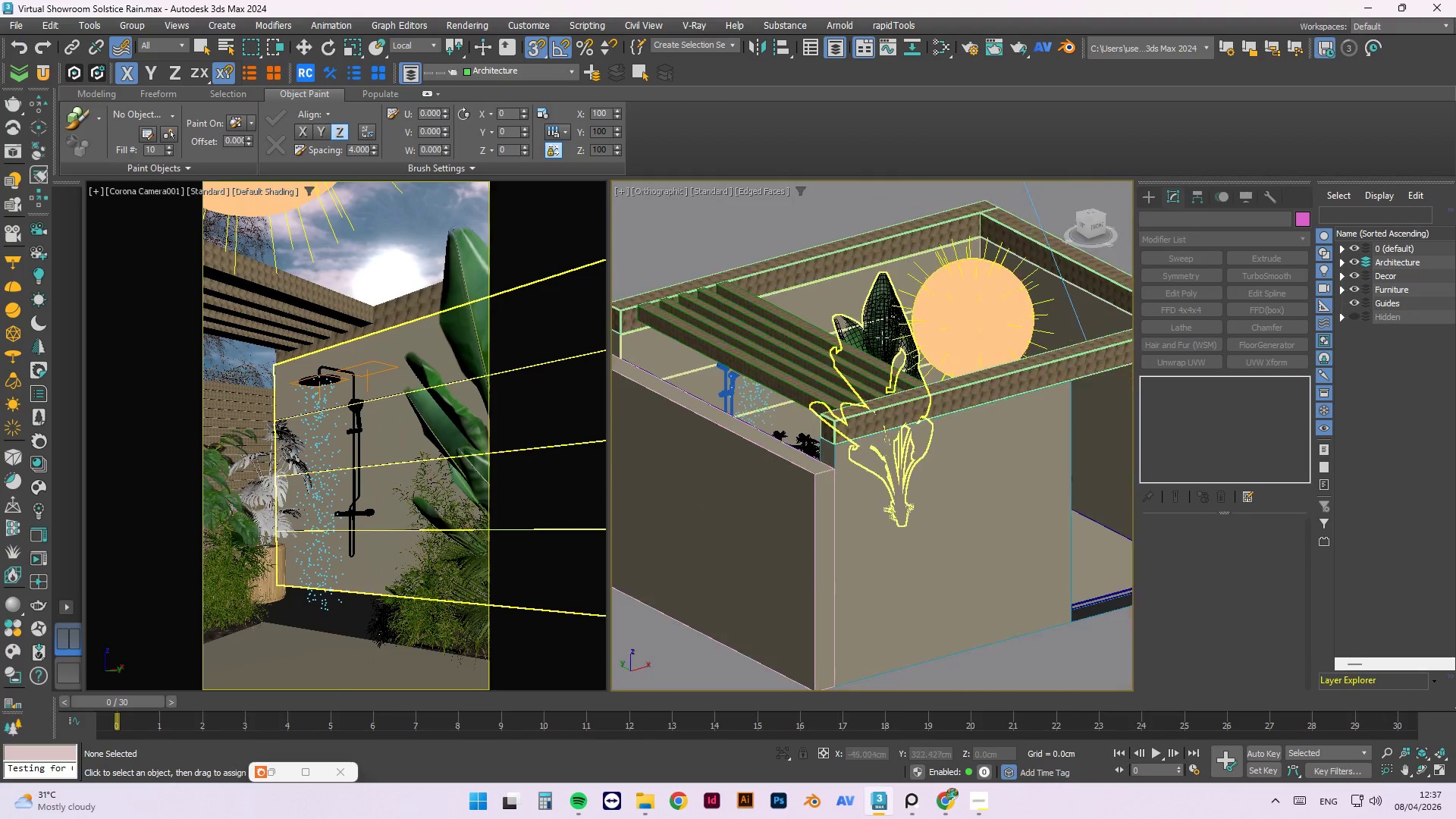 
left_click([902, 440])
 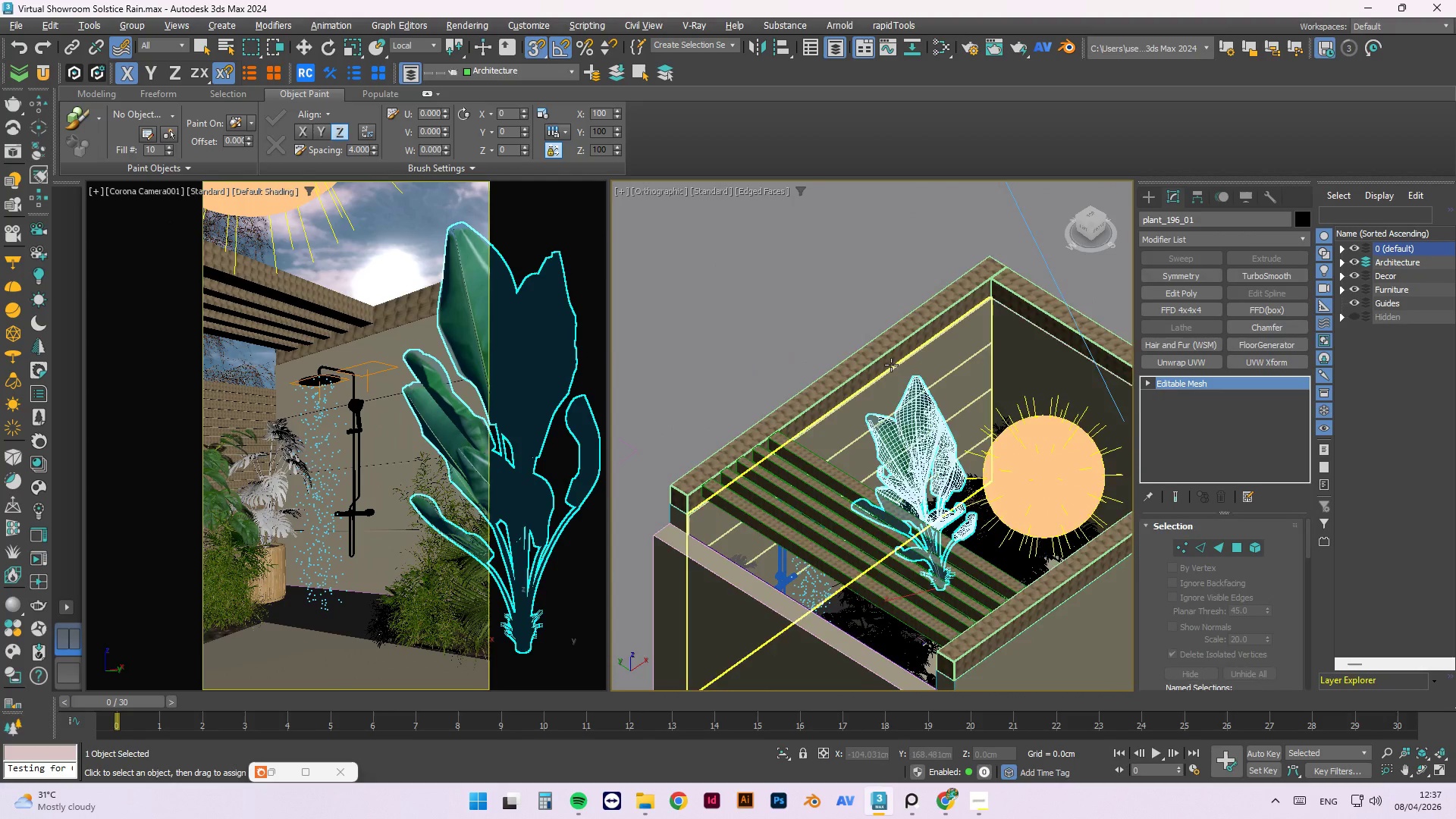 
scroll: coordinate [956, 423], scroll_direction: none, amount: 0.0
 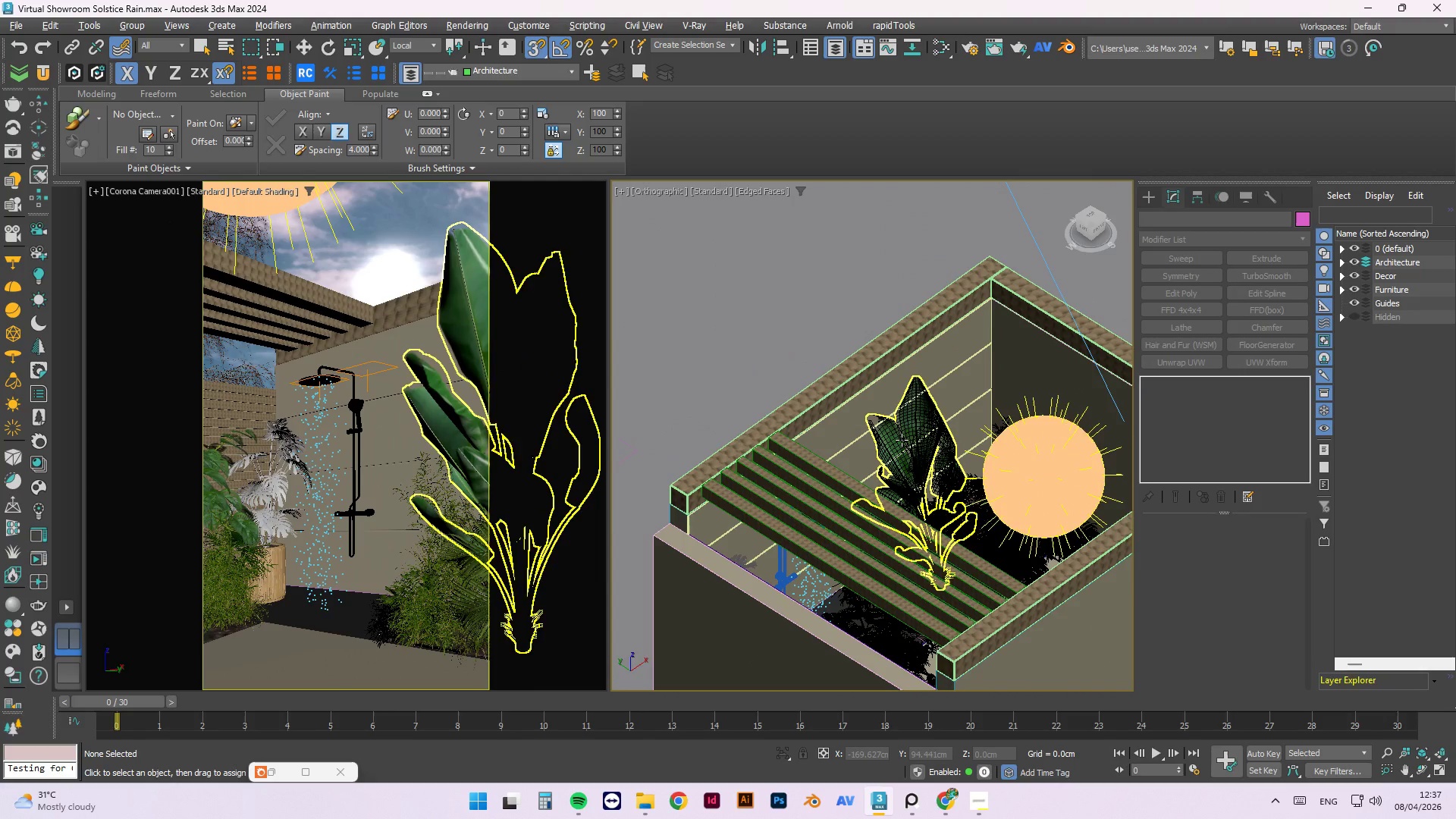 
scroll: coordinate [890, 364], scroll_direction: down, amount: 1.0
 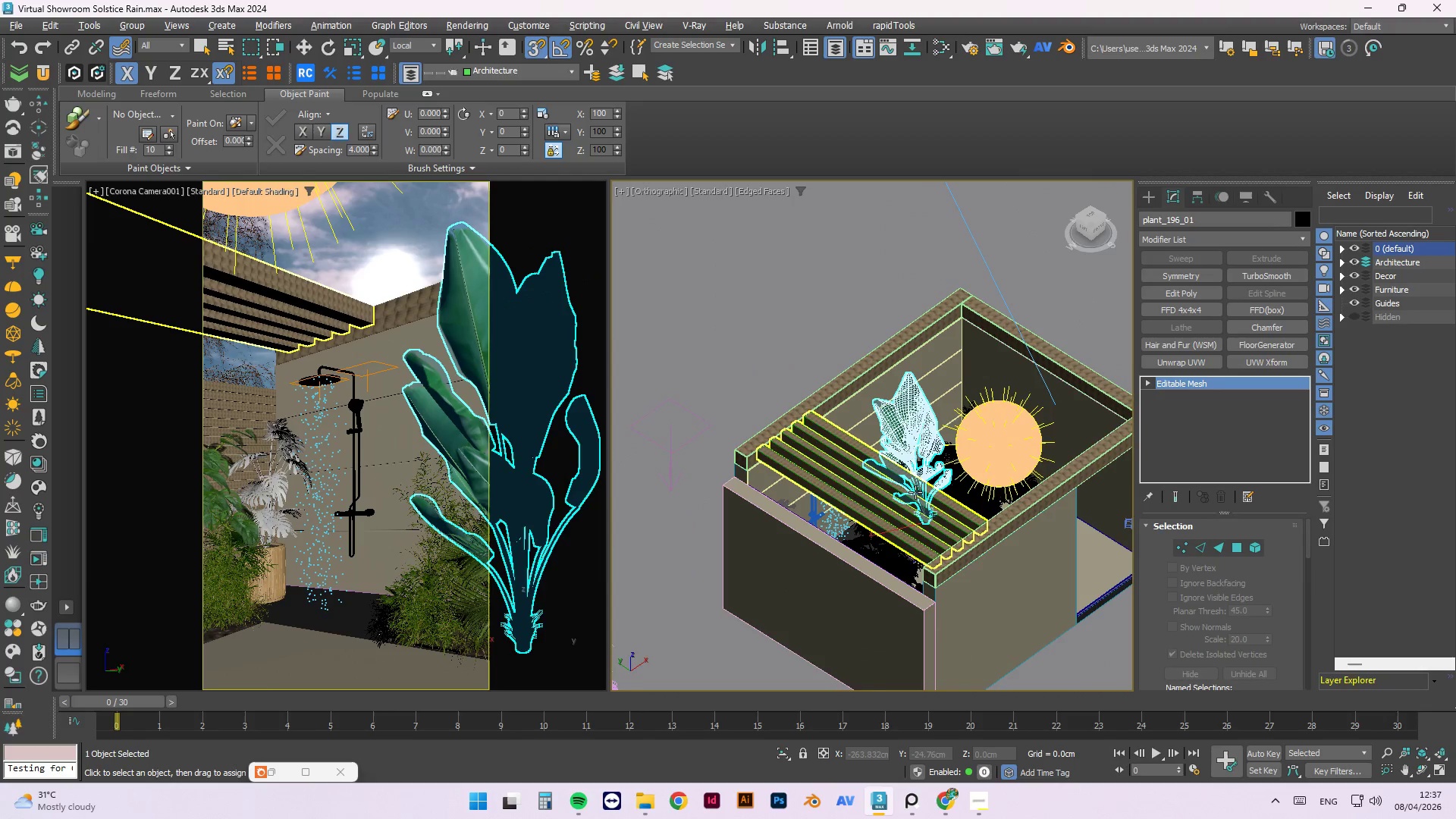 
key(E)
 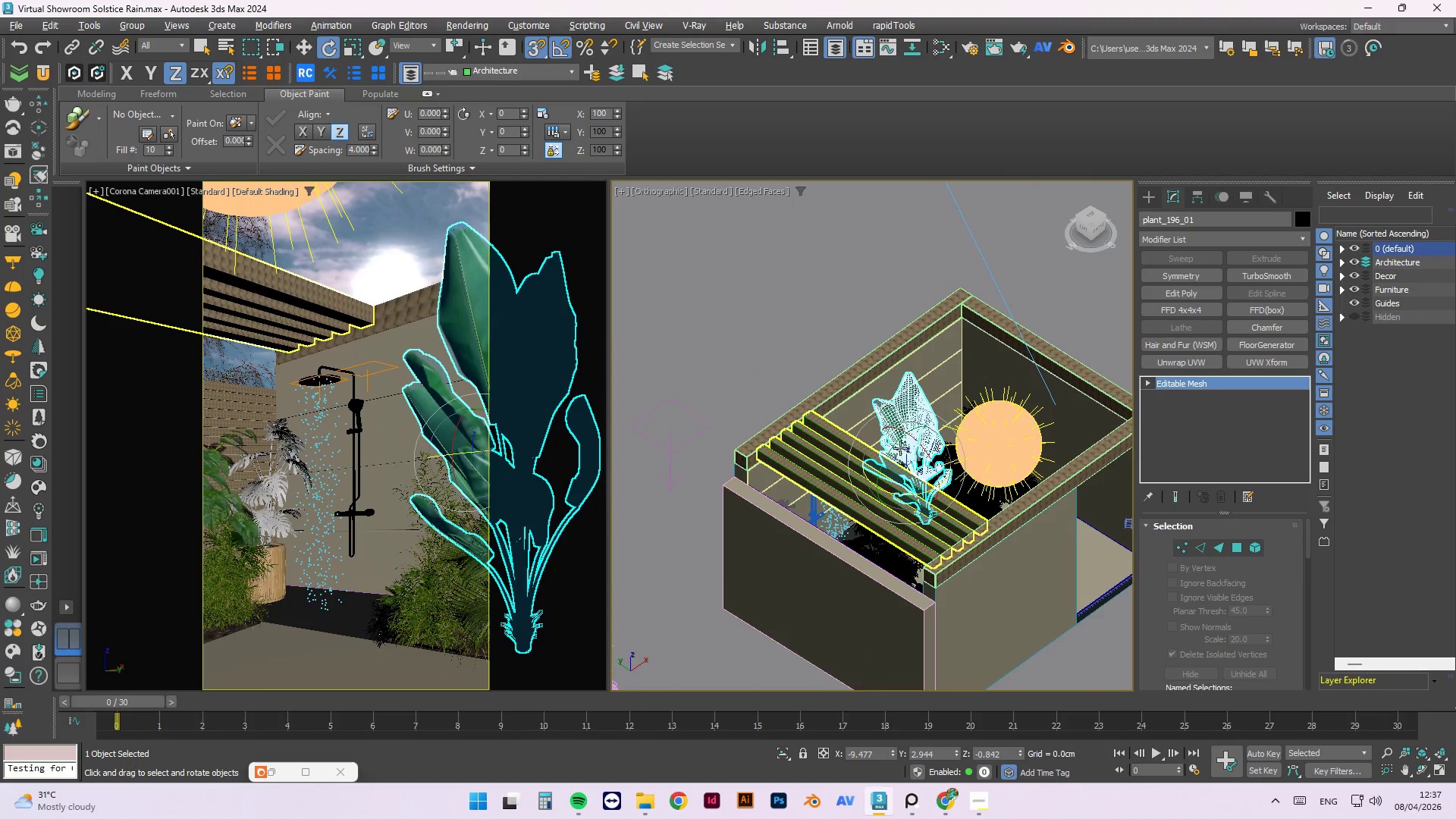 
scroll: coordinate [924, 459], scroll_direction: up, amount: 5.0
 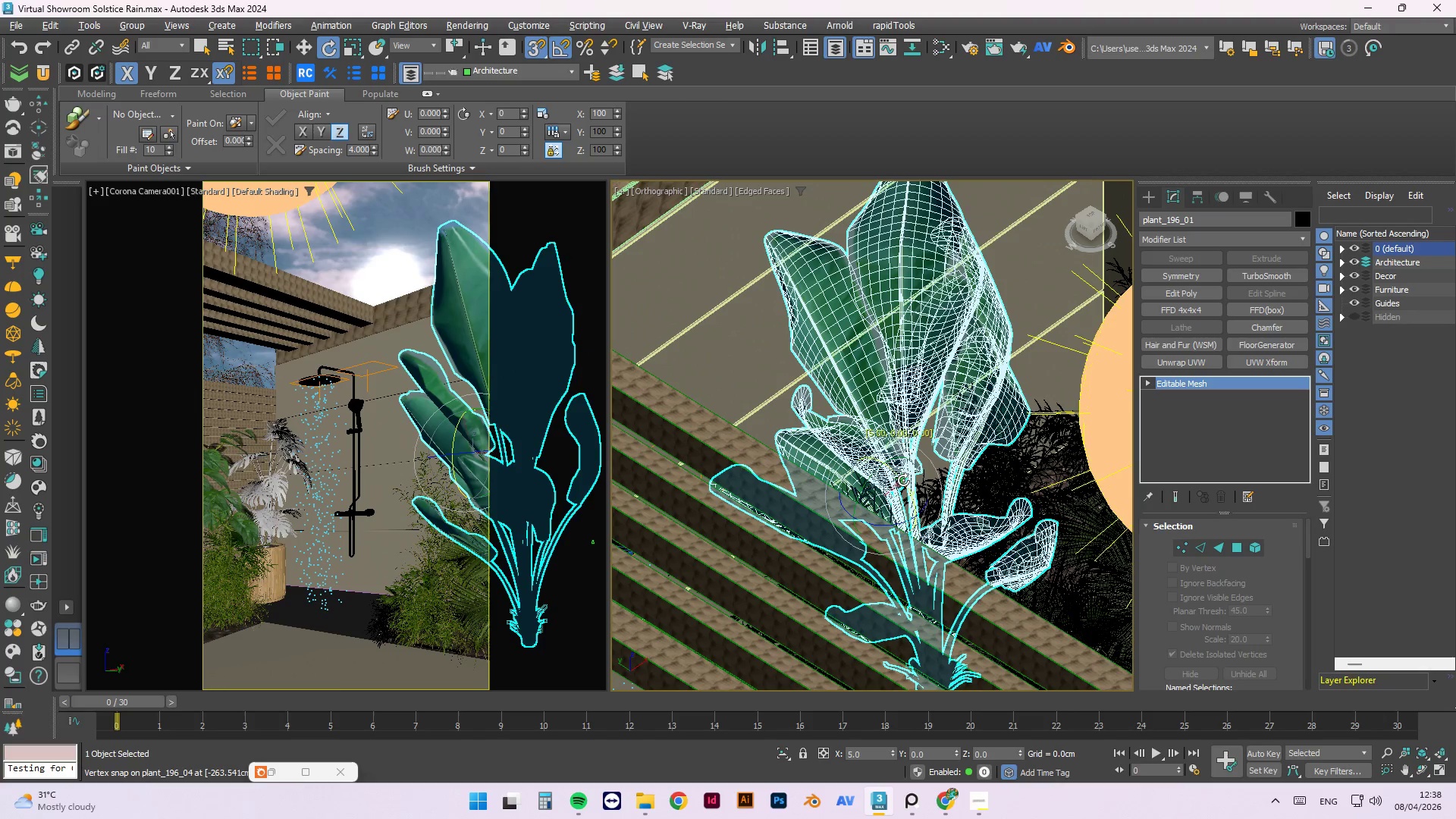 
hold_key(key=AltLeft, duration=1.12)
 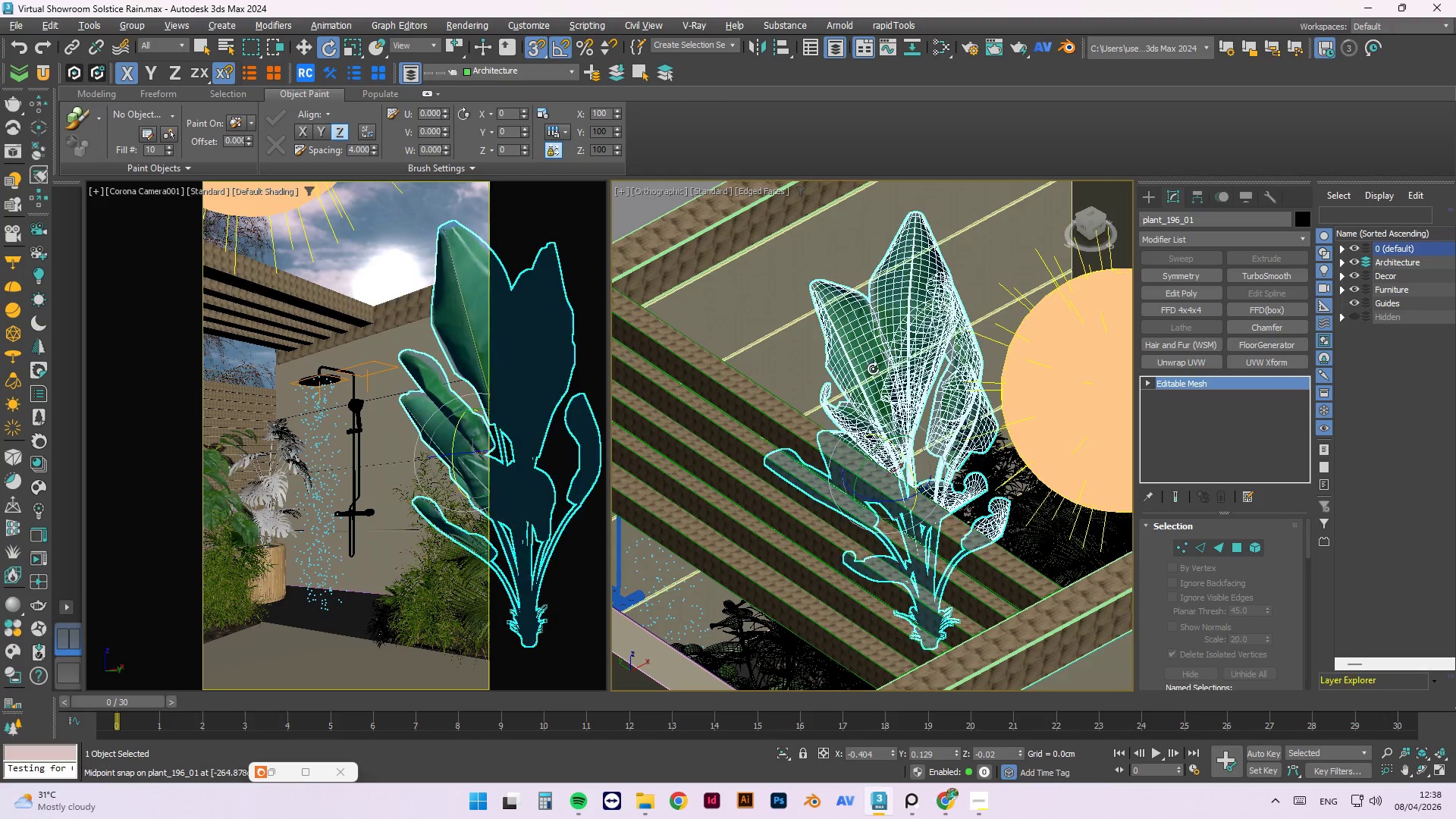 
scroll: coordinate [894, 422], scroll_direction: down, amount: 2.0
 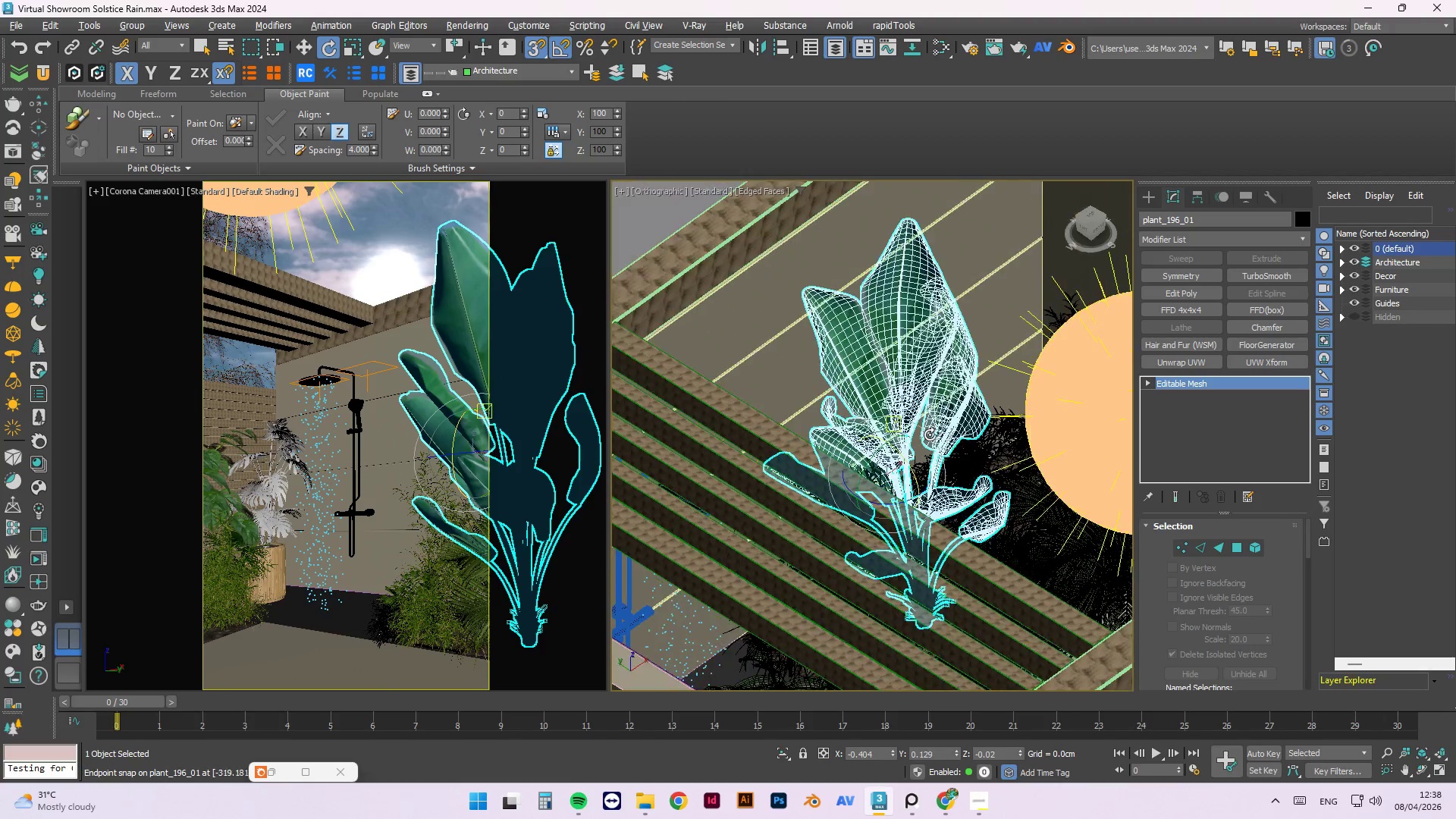 
key(Control+Z)
 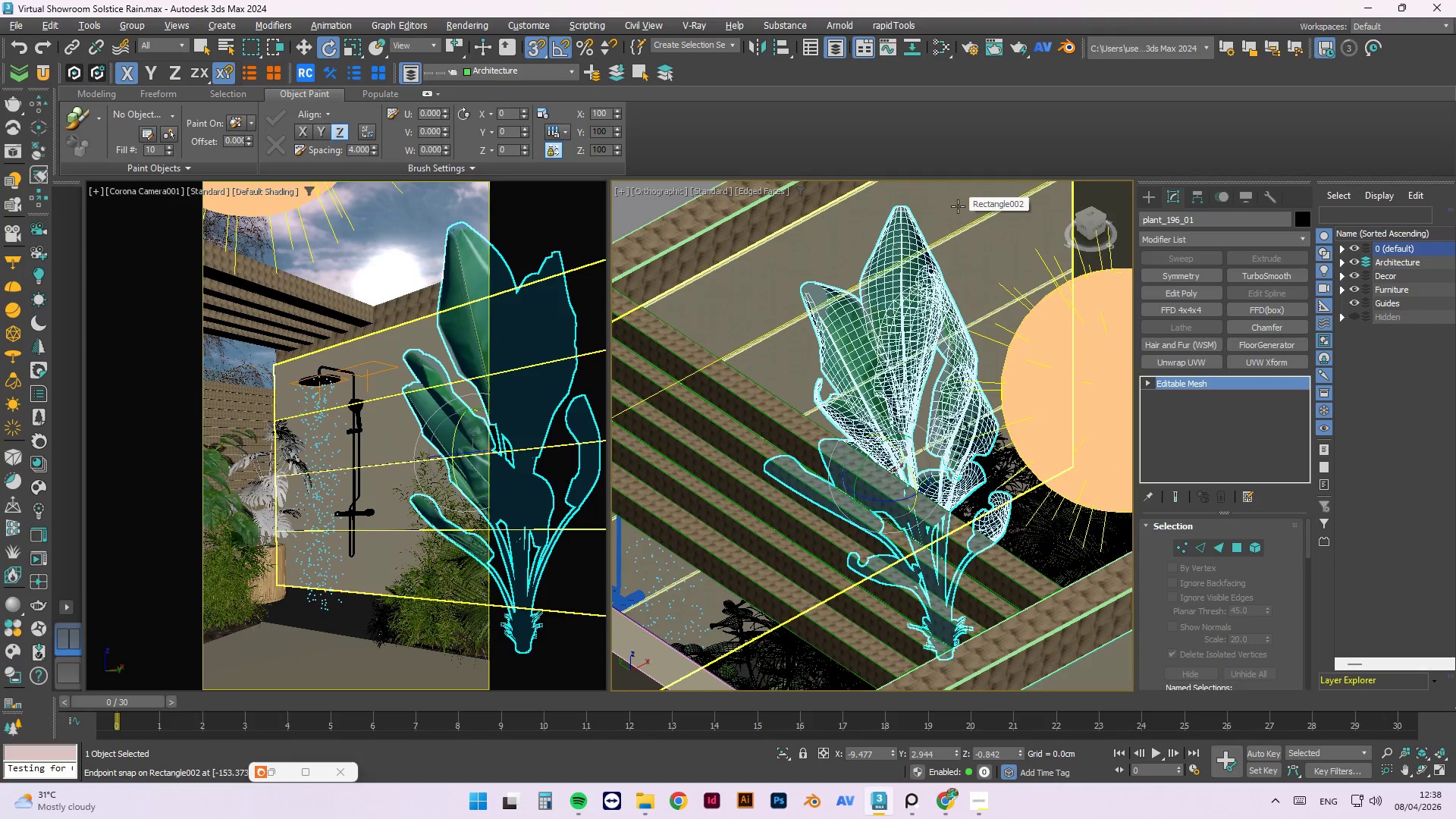 
wait(6.02)
 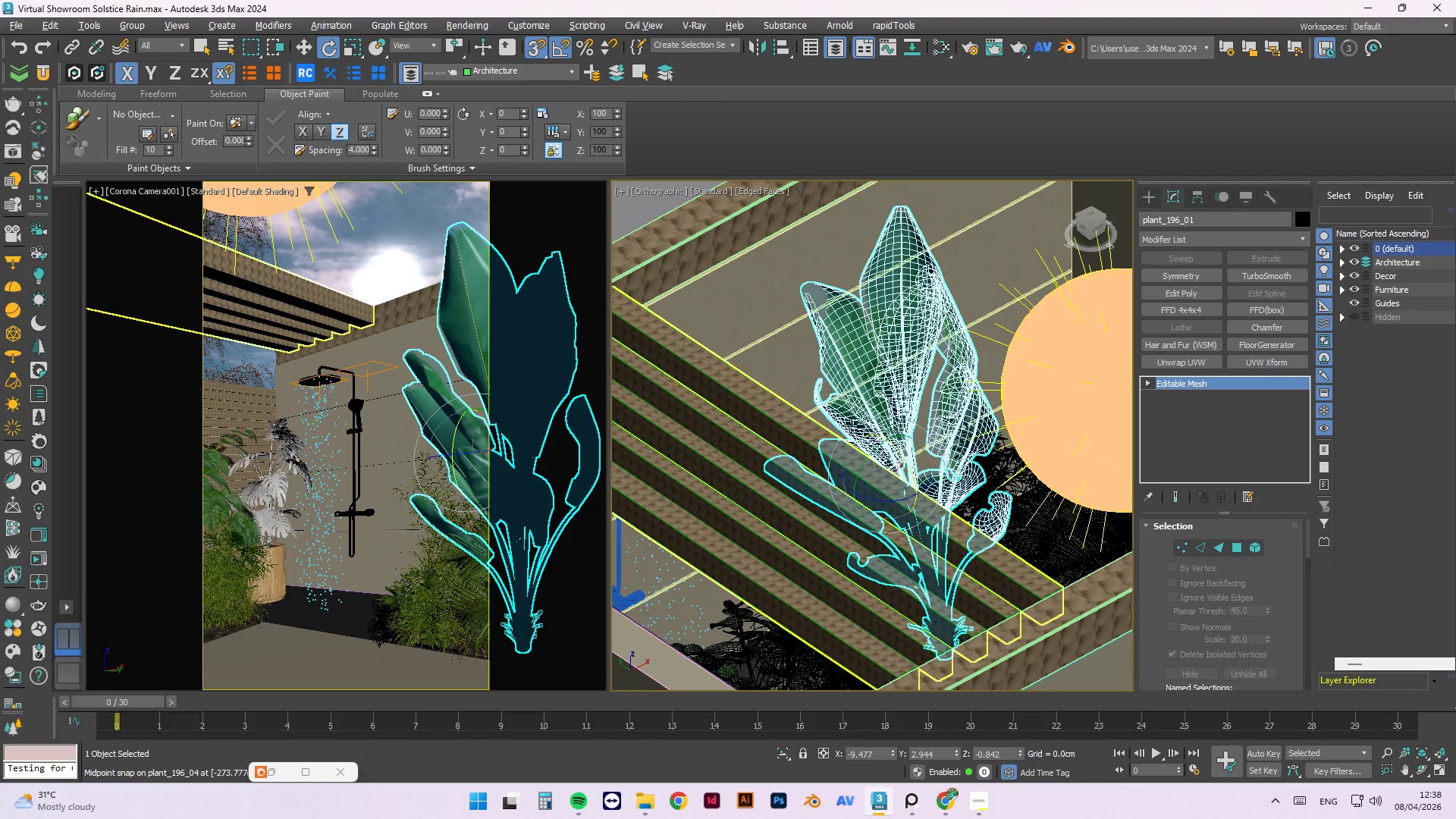 
scroll: coordinate [899, 444], scroll_direction: down, amount: 1.0
 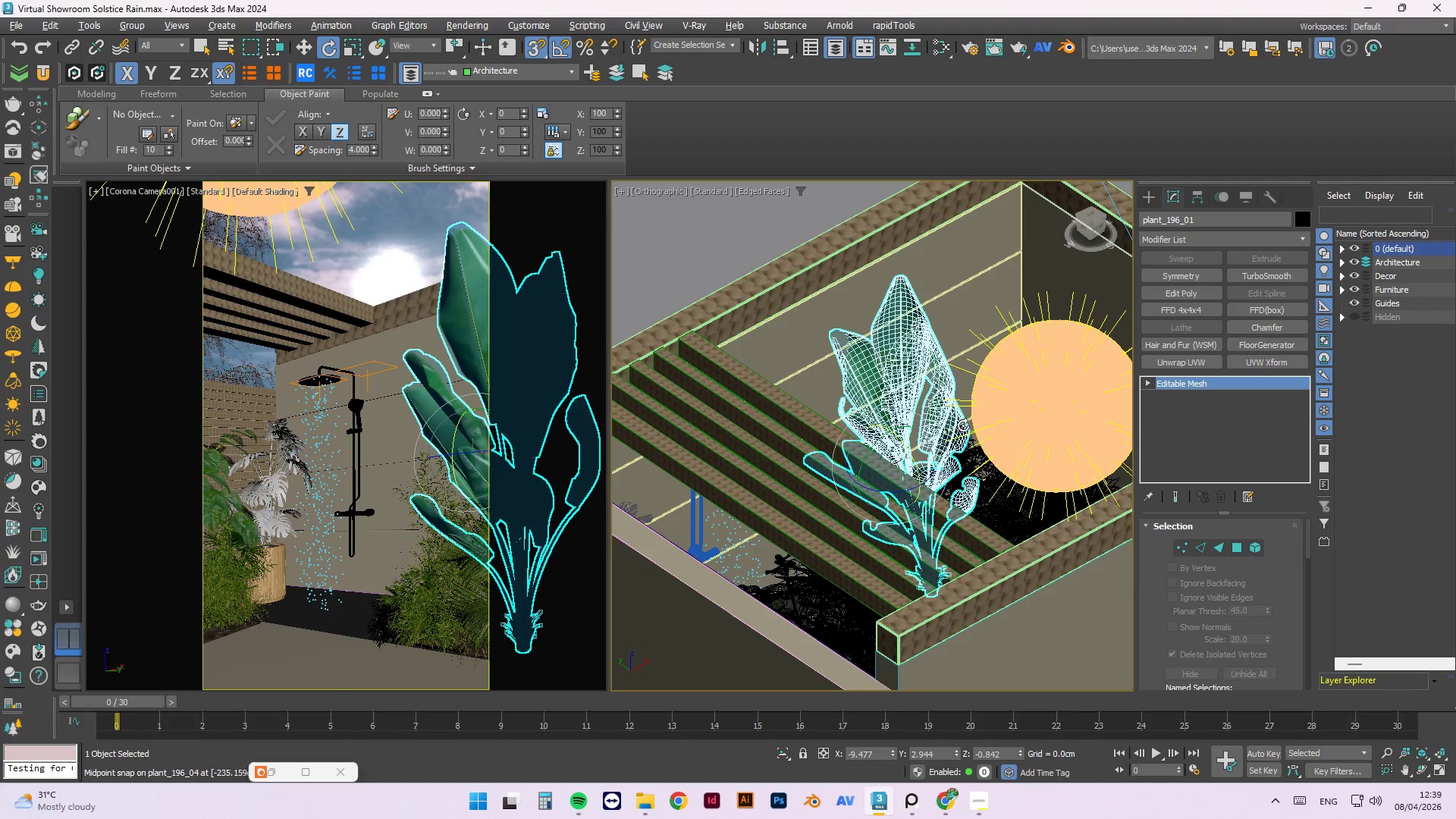 
wait(60.7)
 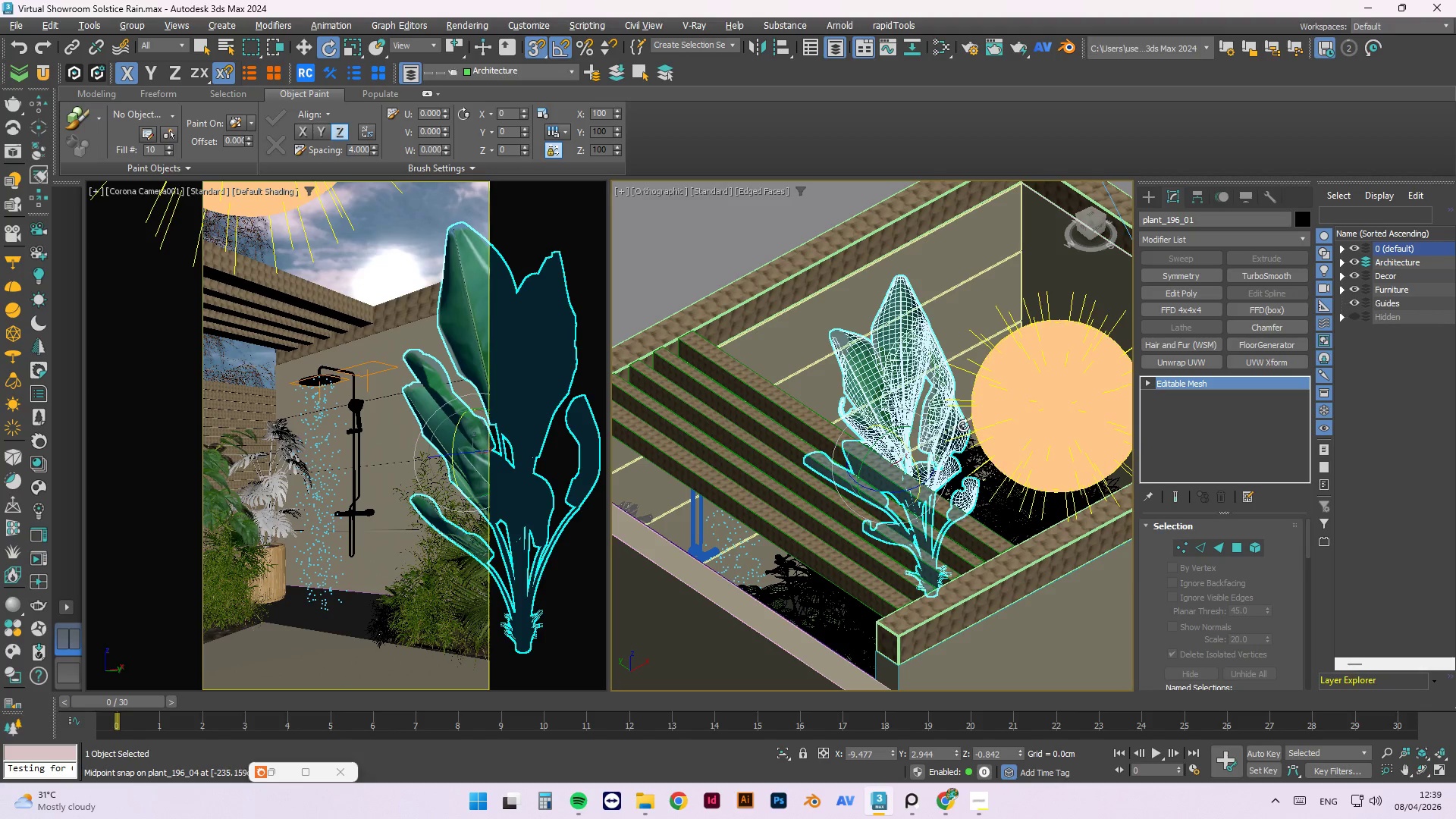 
left_click([278, 782])
 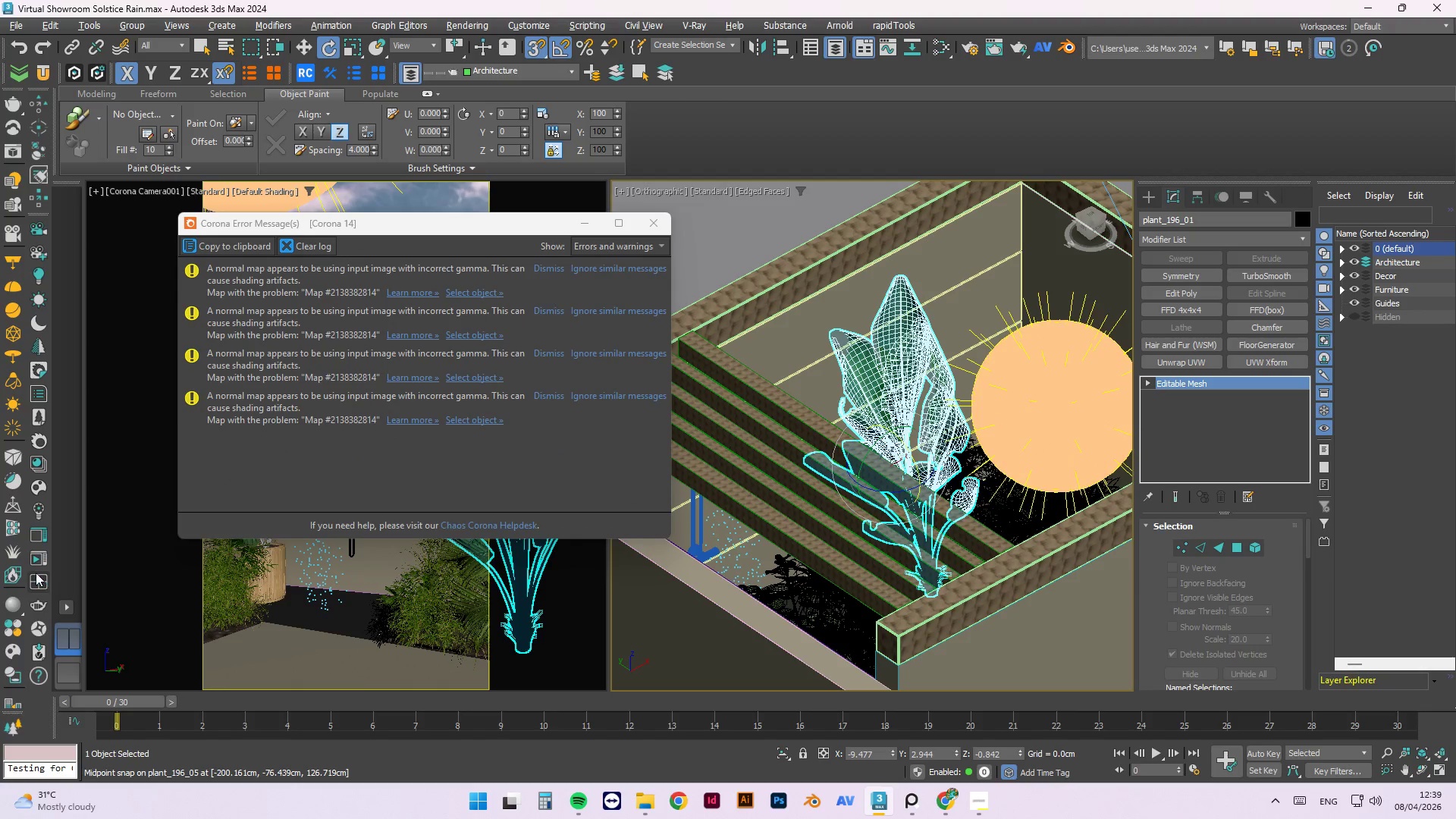 
left_click([37, 563])
 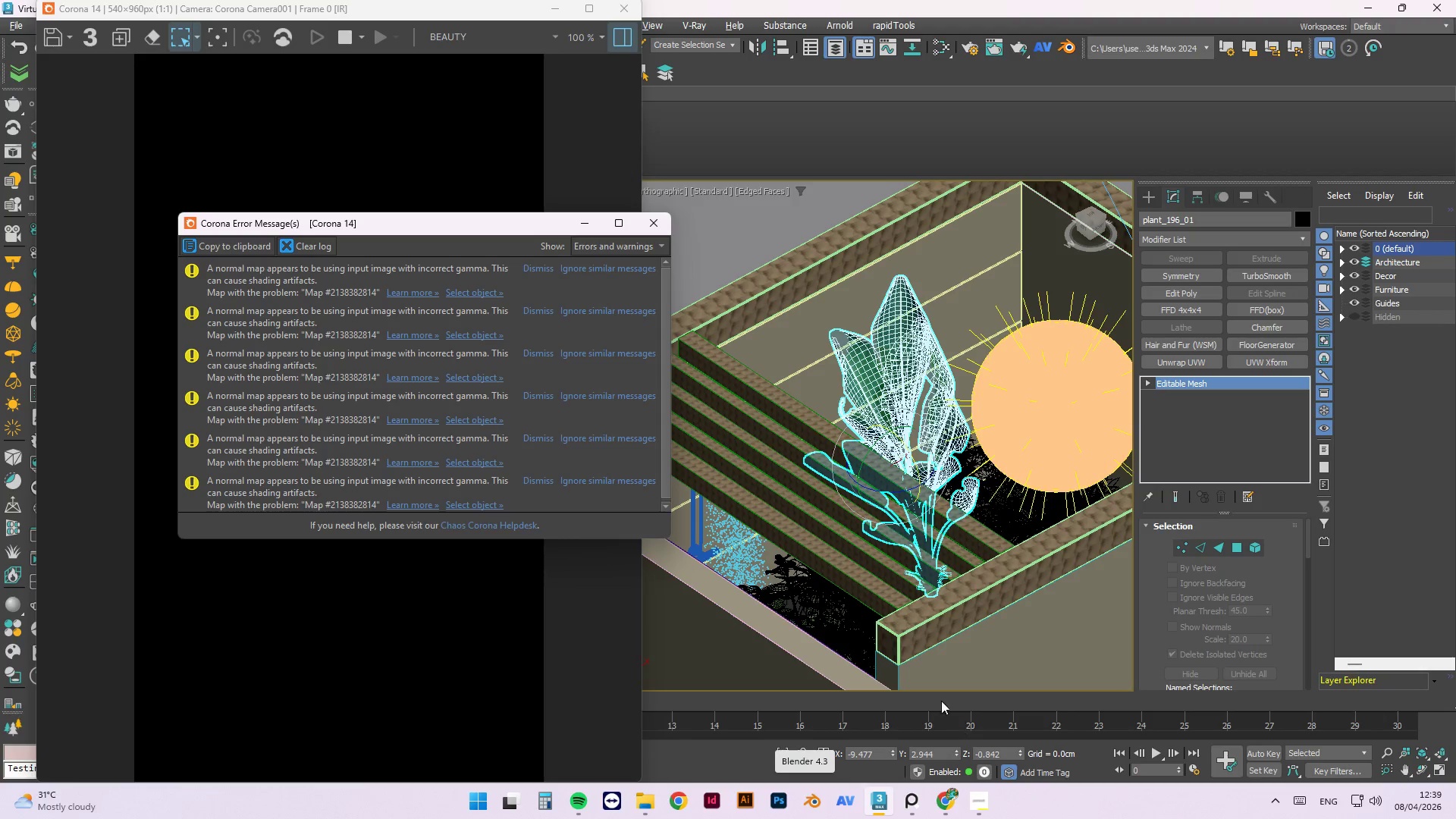 
wait(5.22)
 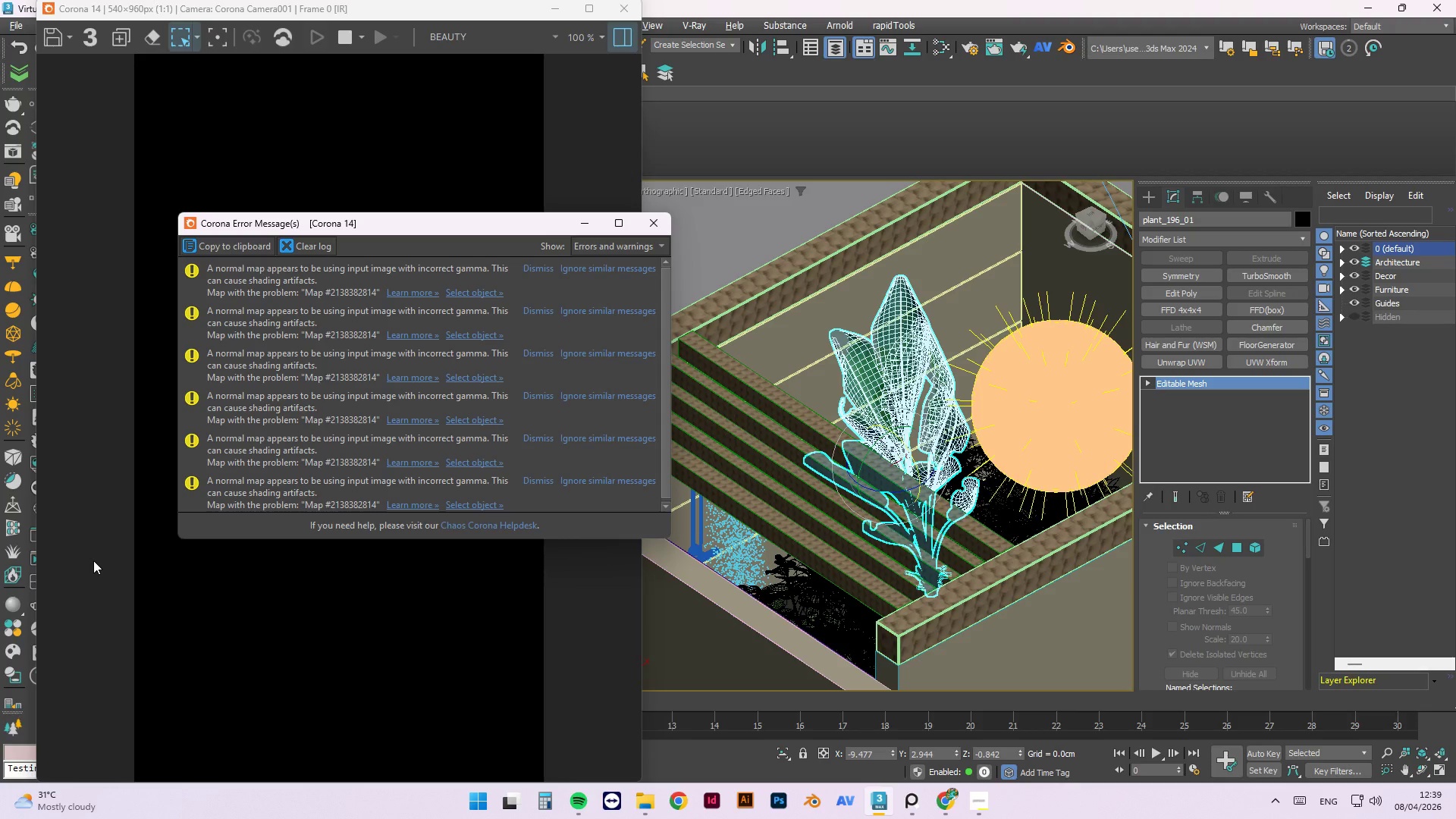 
left_click_drag(start_coordinate=[494, 221], to_coordinate=[1134, 418])
 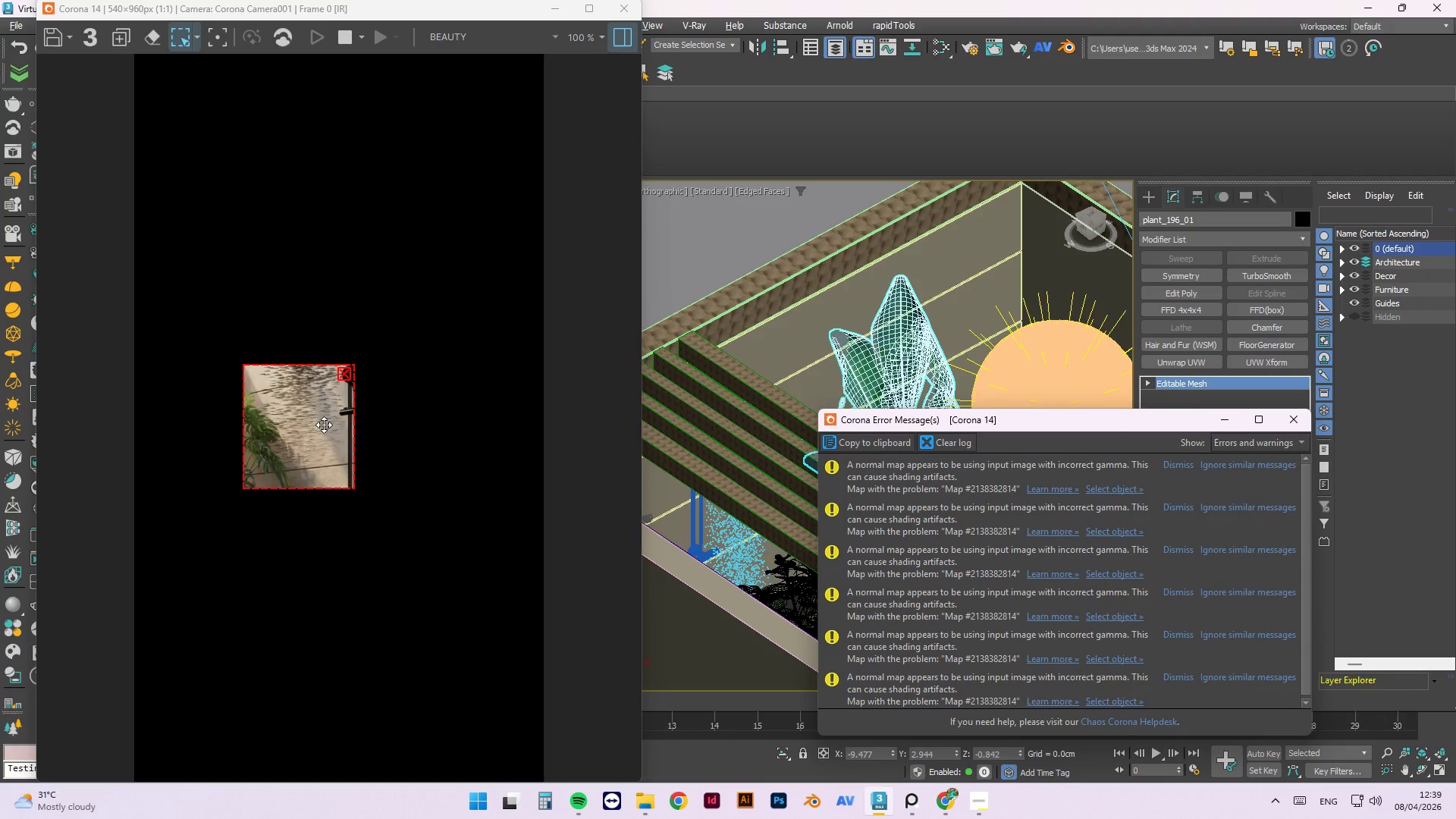 
scroll: coordinate [290, 400], scroll_direction: up, amount: 3.0
 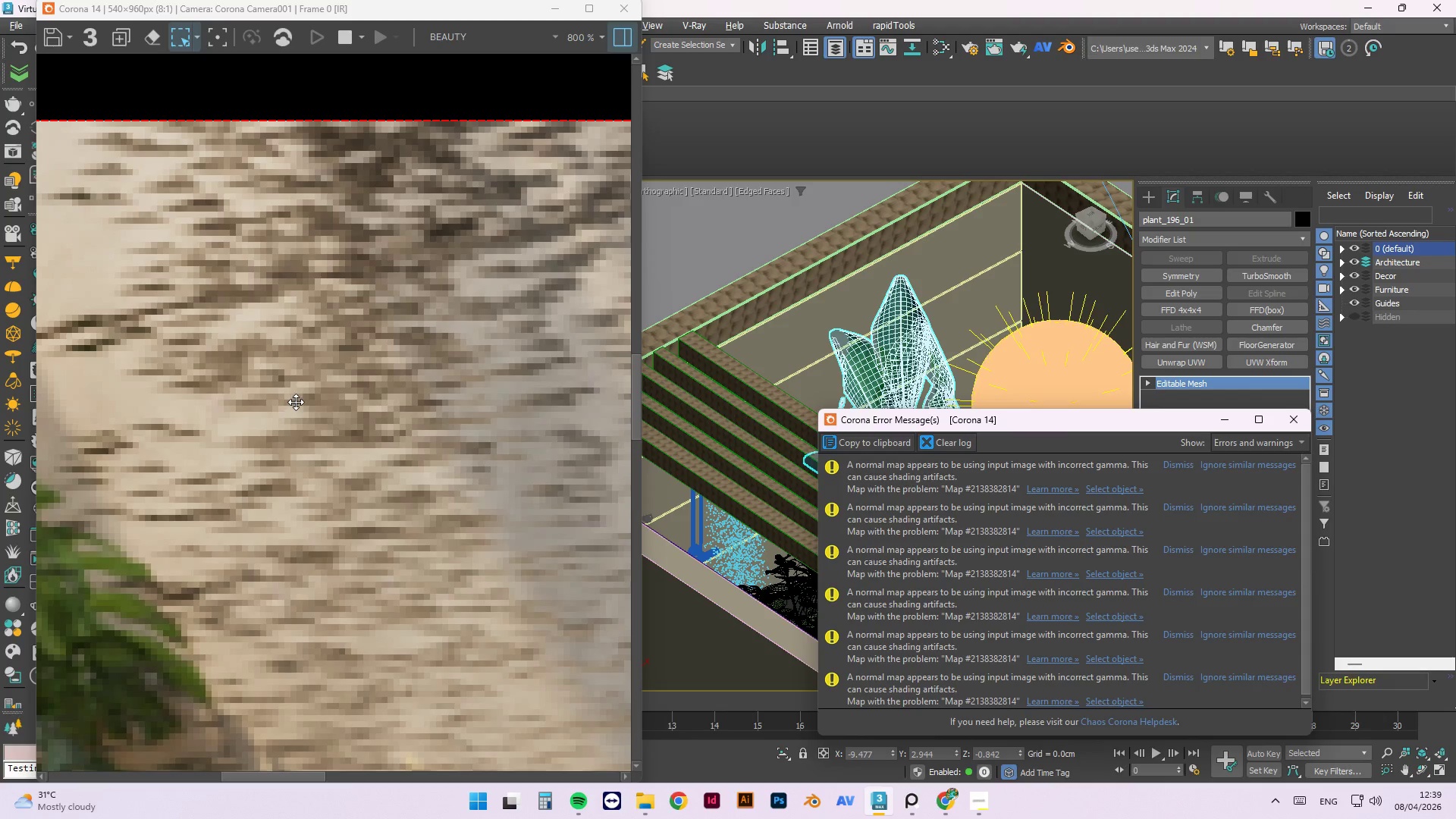 
scroll: coordinate [300, 390], scroll_direction: down, amount: 2.0
 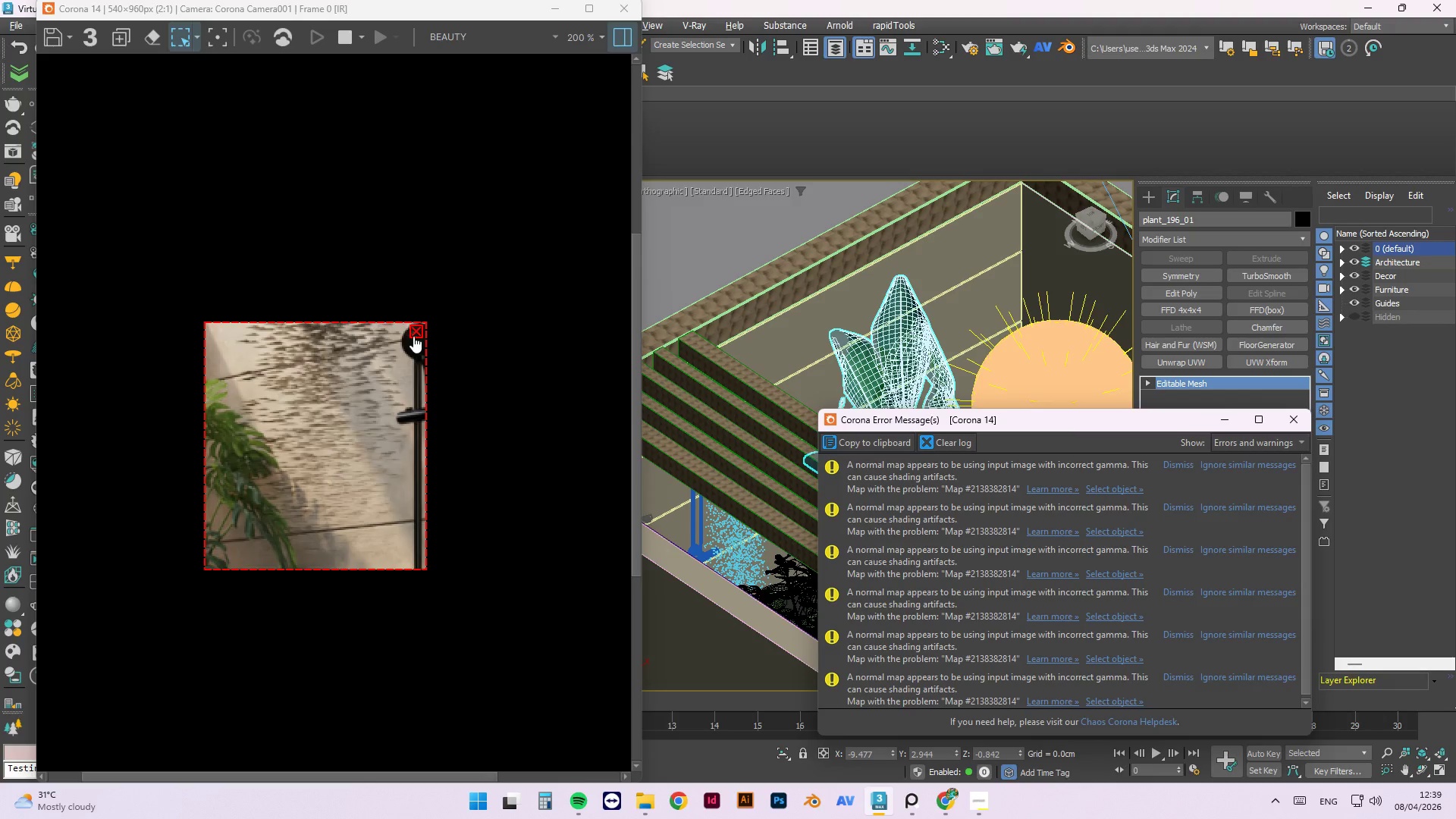 
left_click([417, 331])
 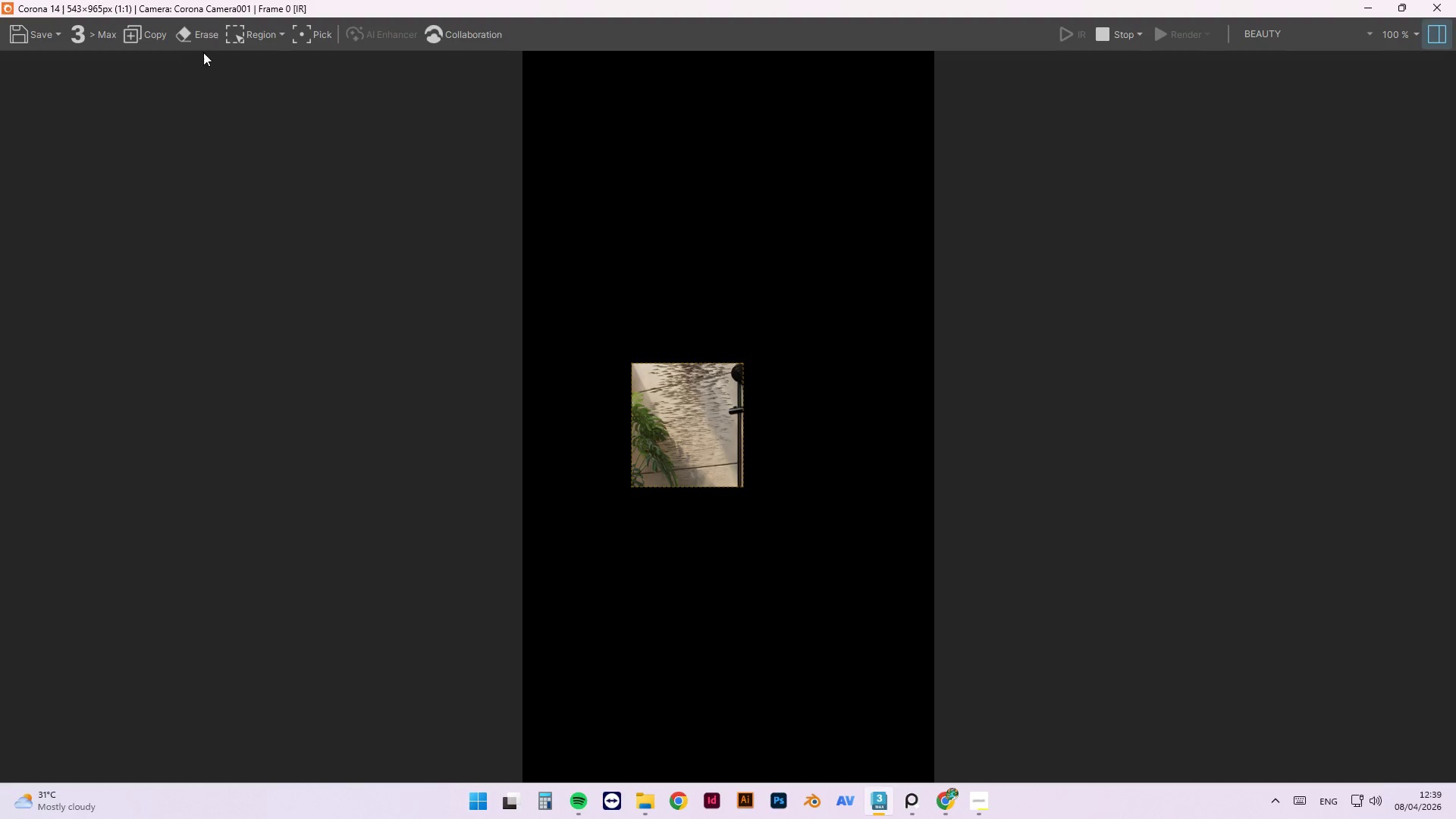 
wait(6.7)
 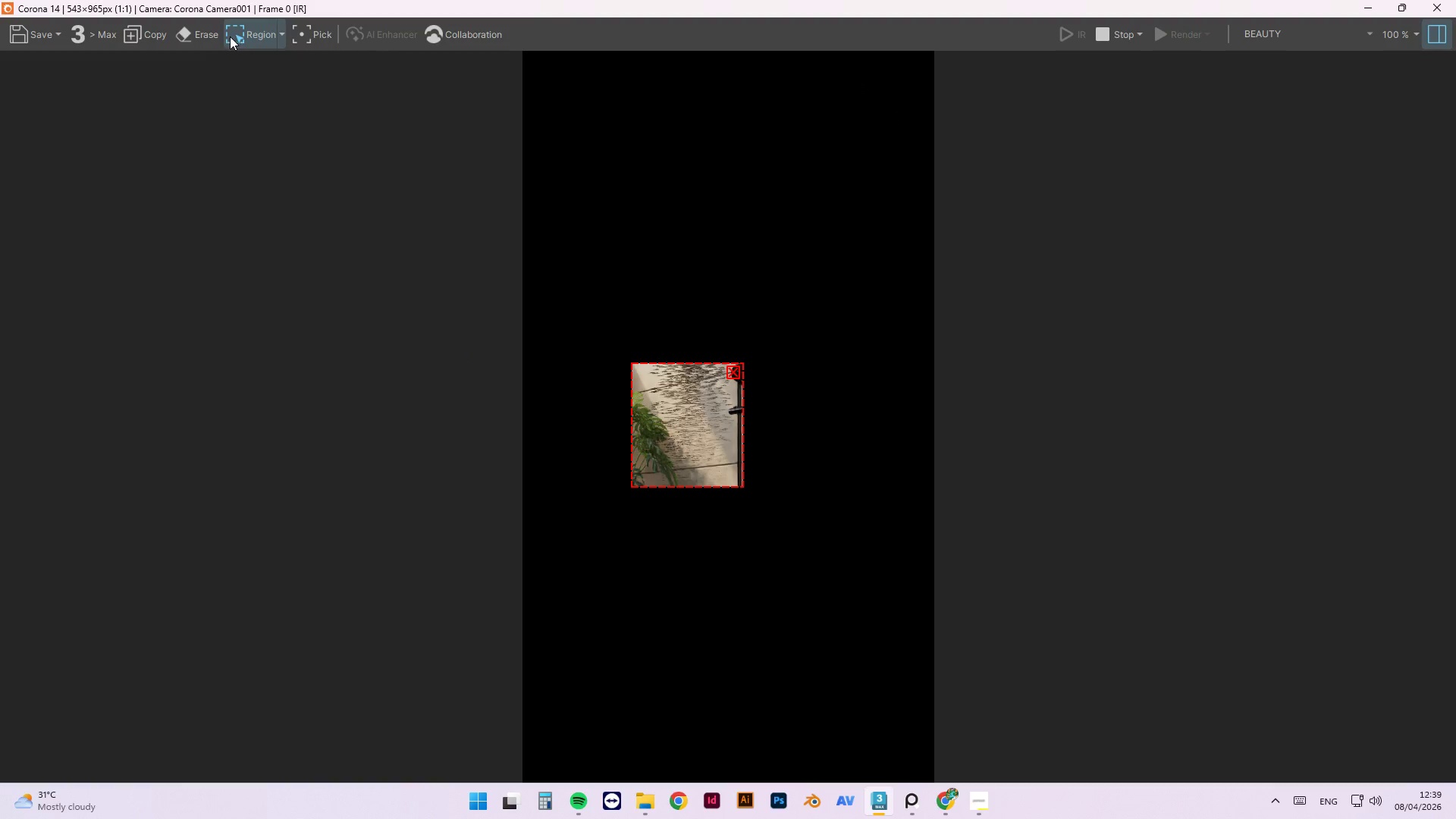 
left_click([1436, 5])
 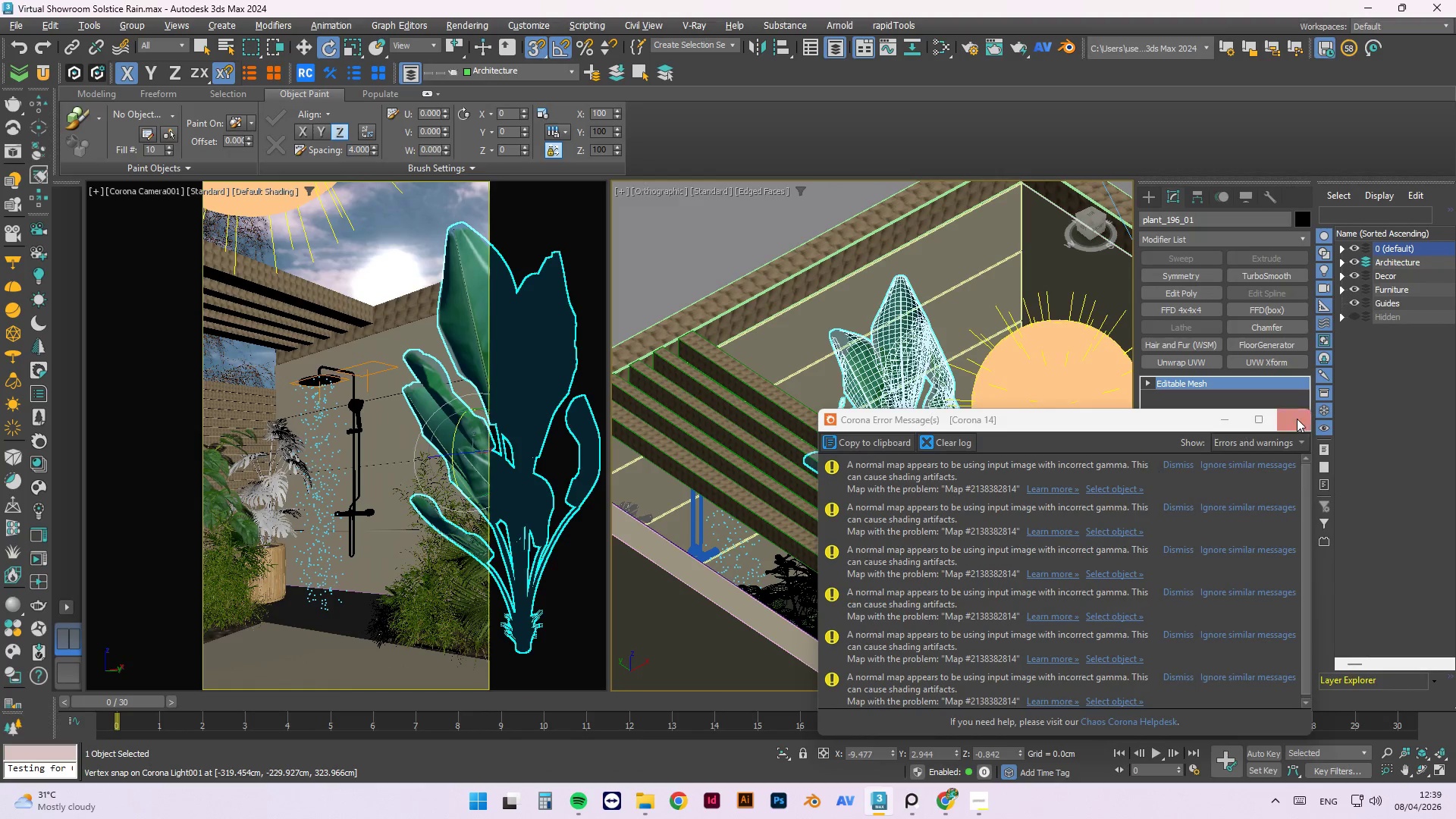 
left_click([1296, 419])
 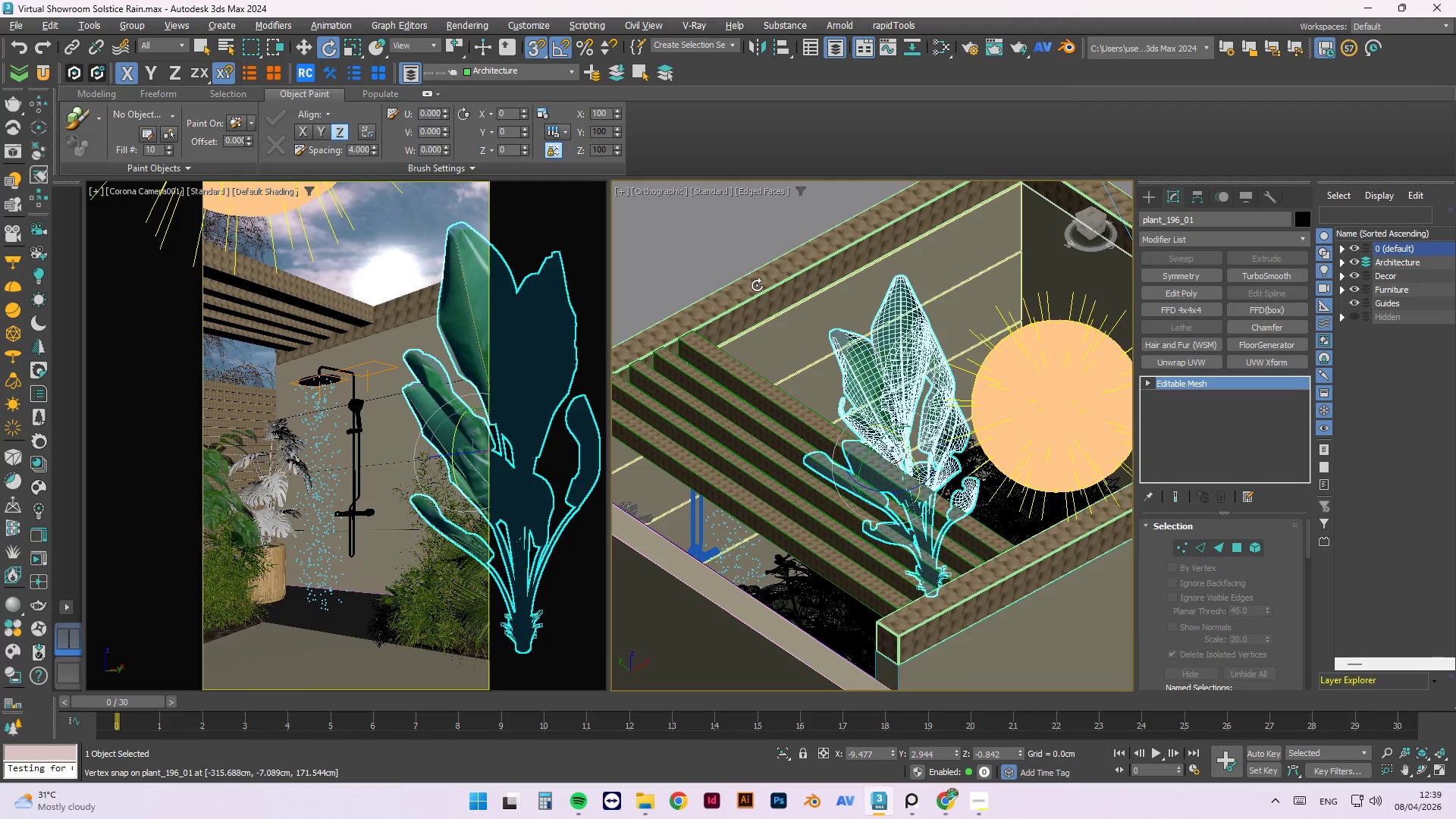 
key(Escape)
 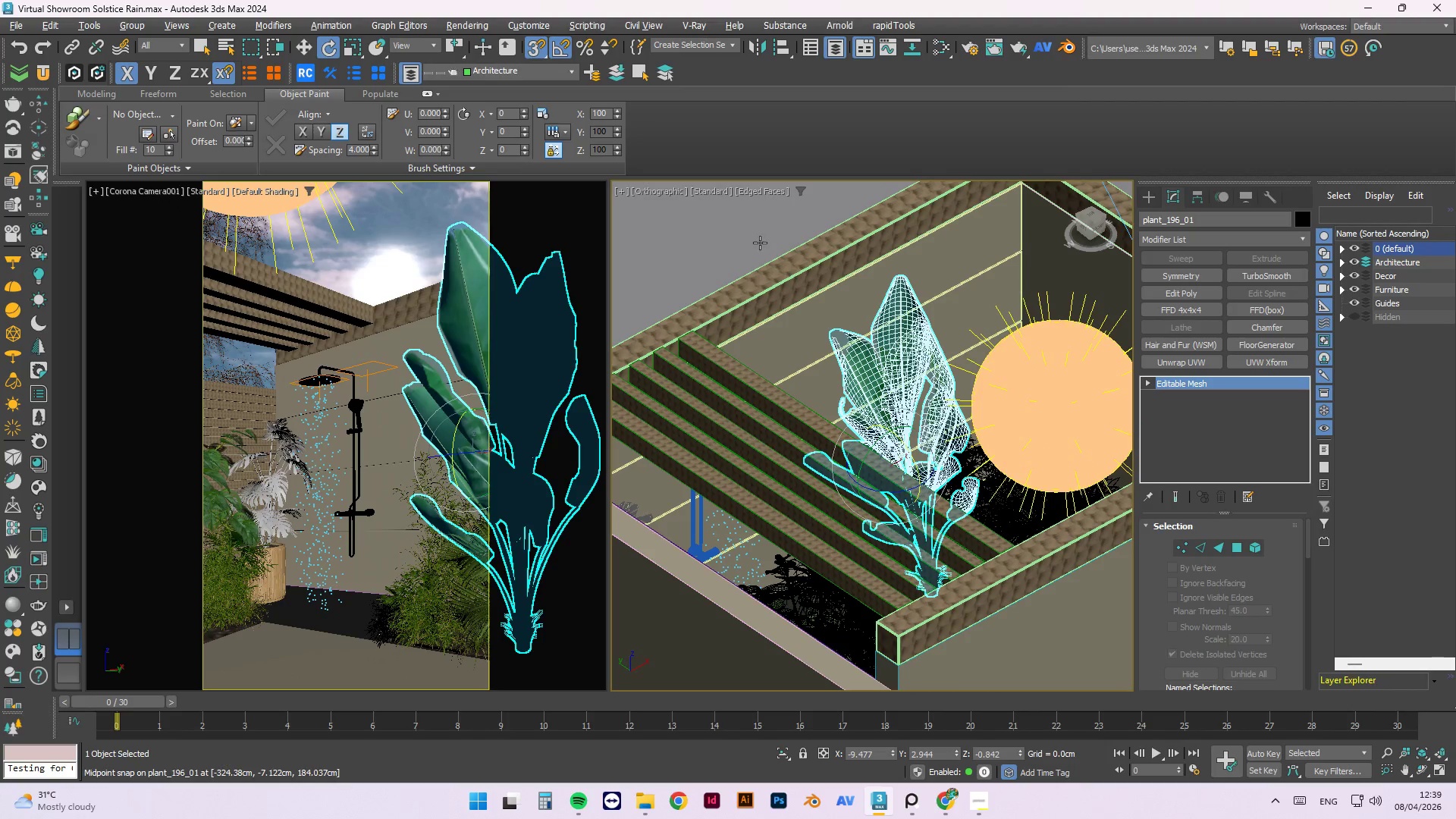 
left_click([760, 243])
 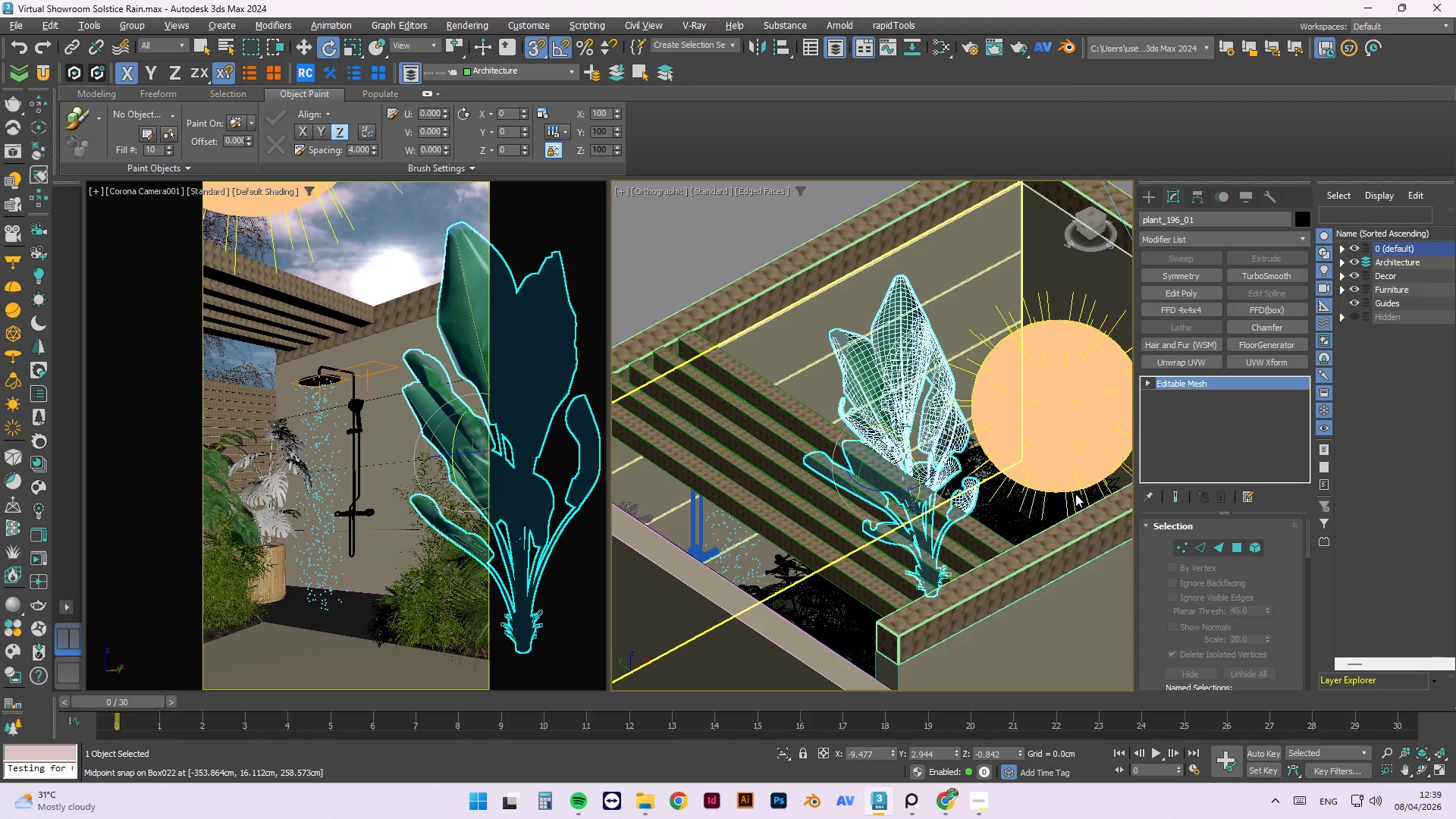 
key(Escape)
 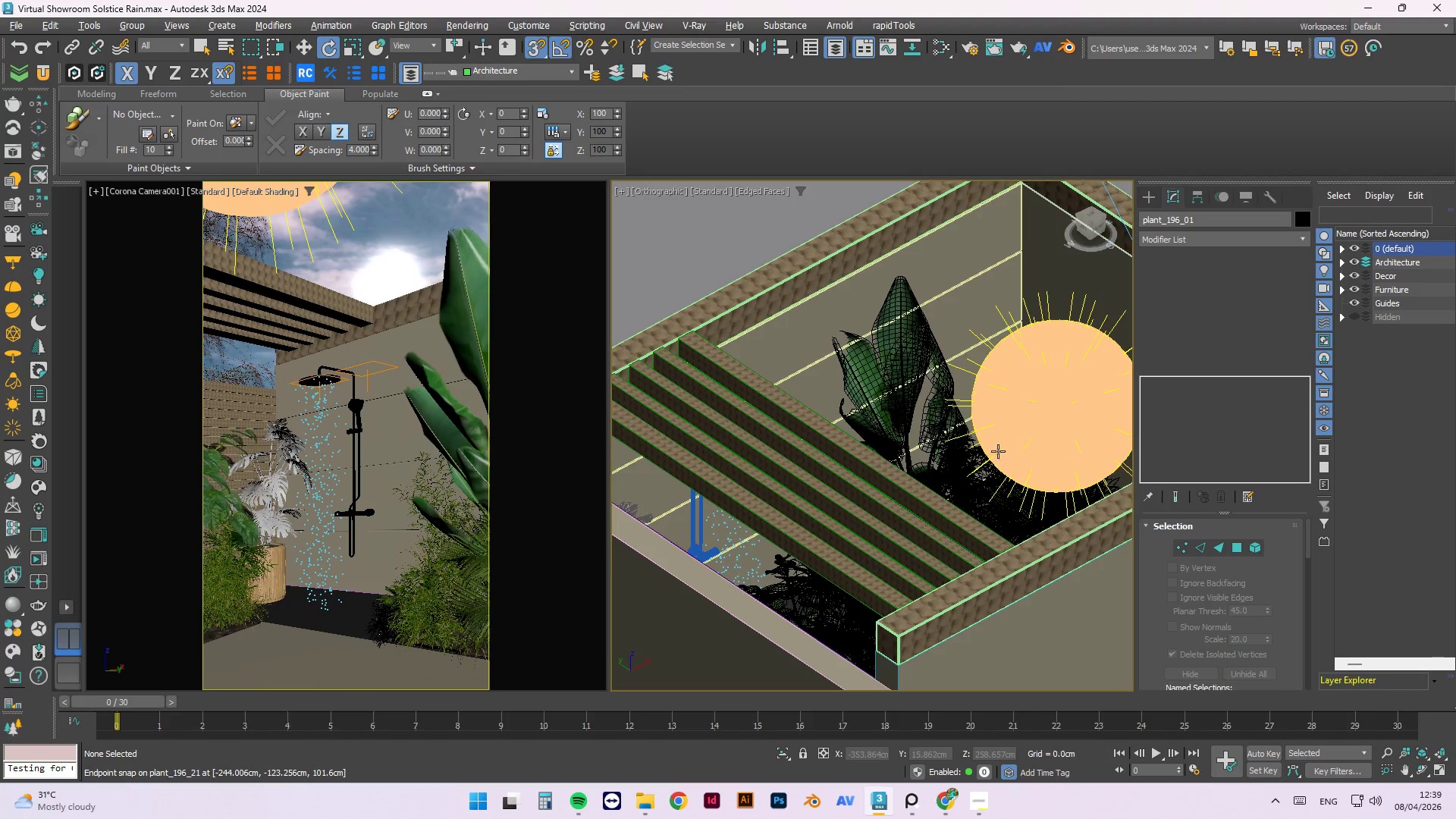 
scroll: coordinate [970, 538], scroll_direction: down, amount: 4.0
 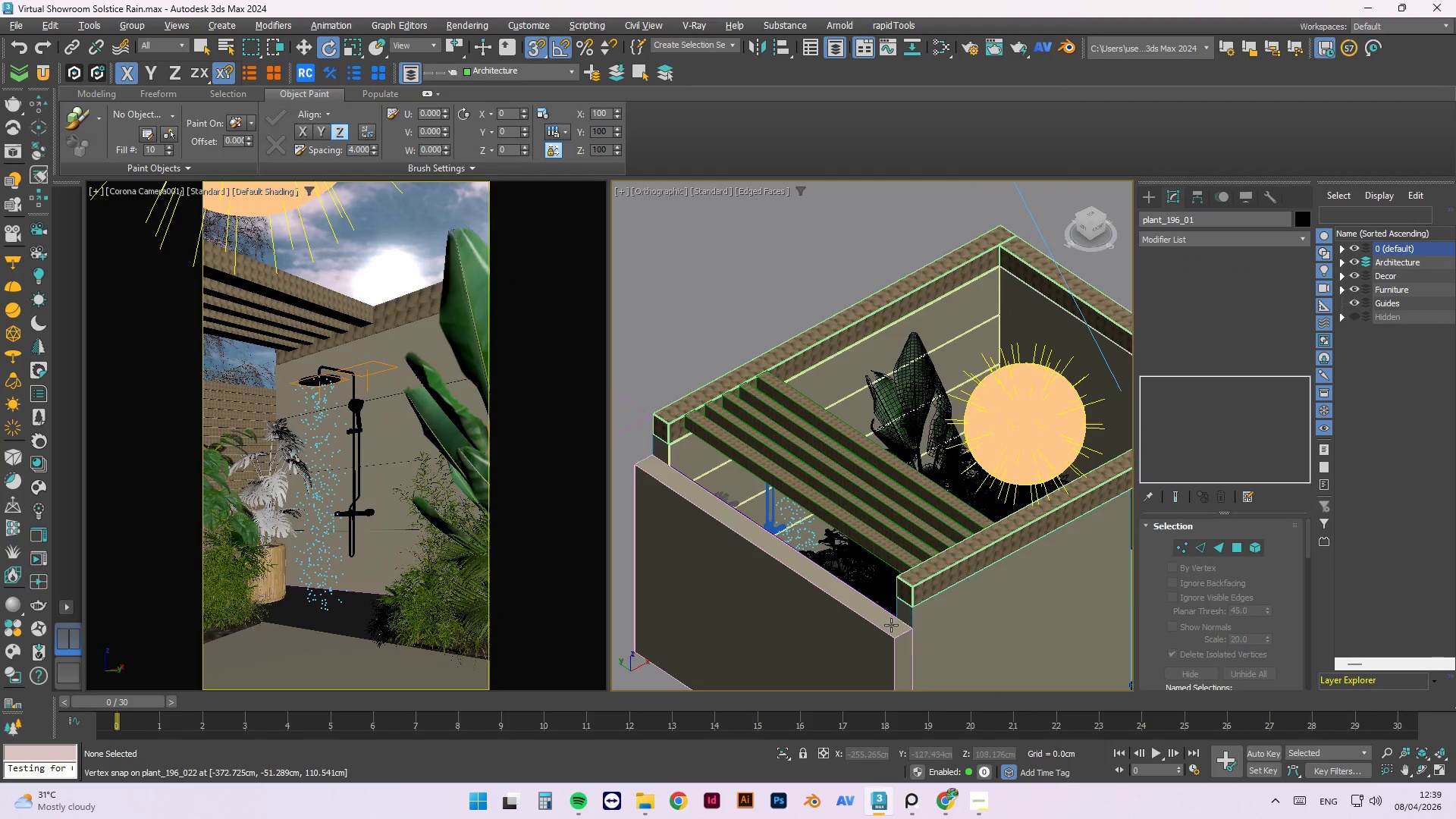 
hold_key(key=AltLeft, duration=1.5)
 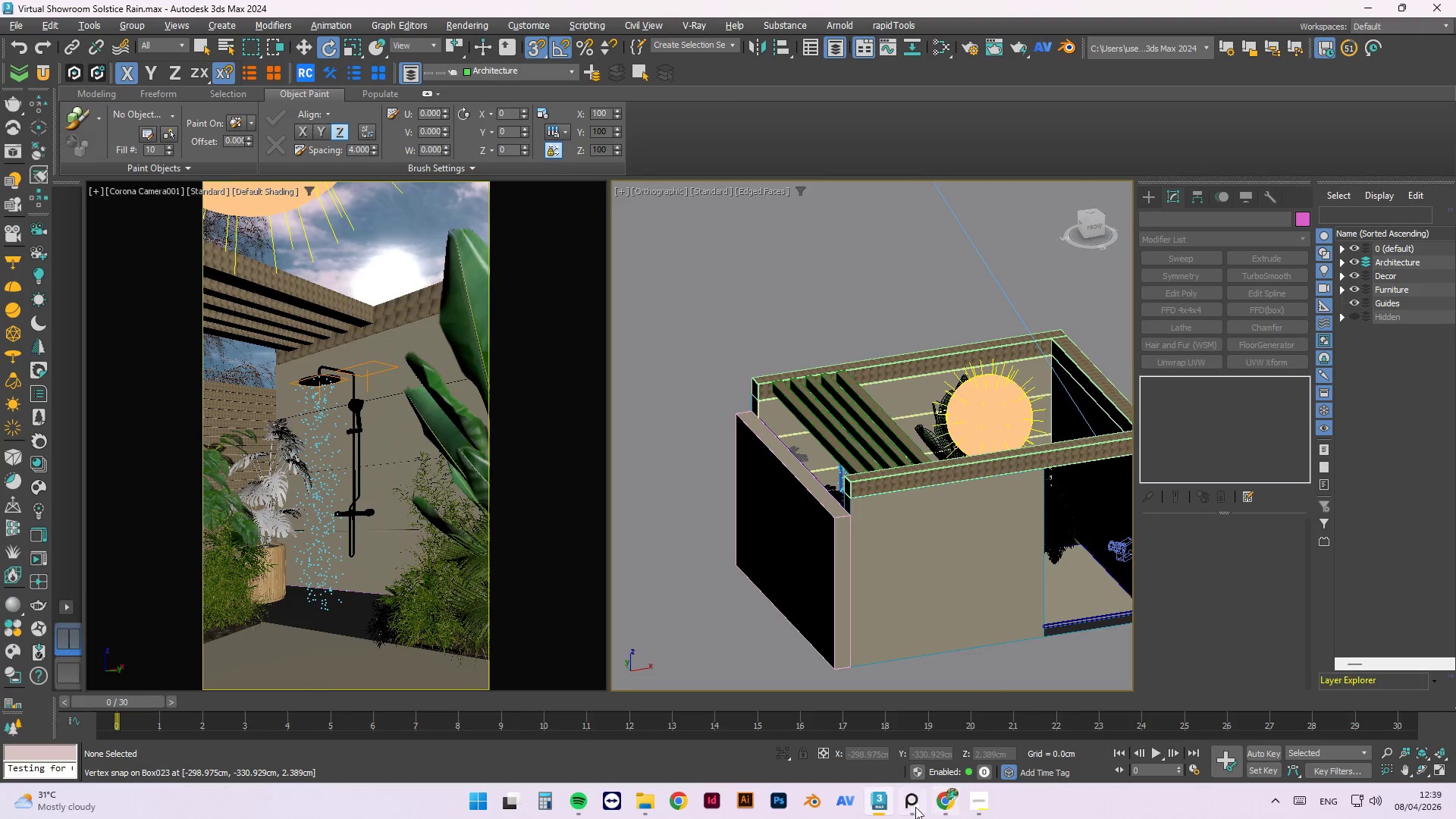 
key(Alt+AltLeft)
 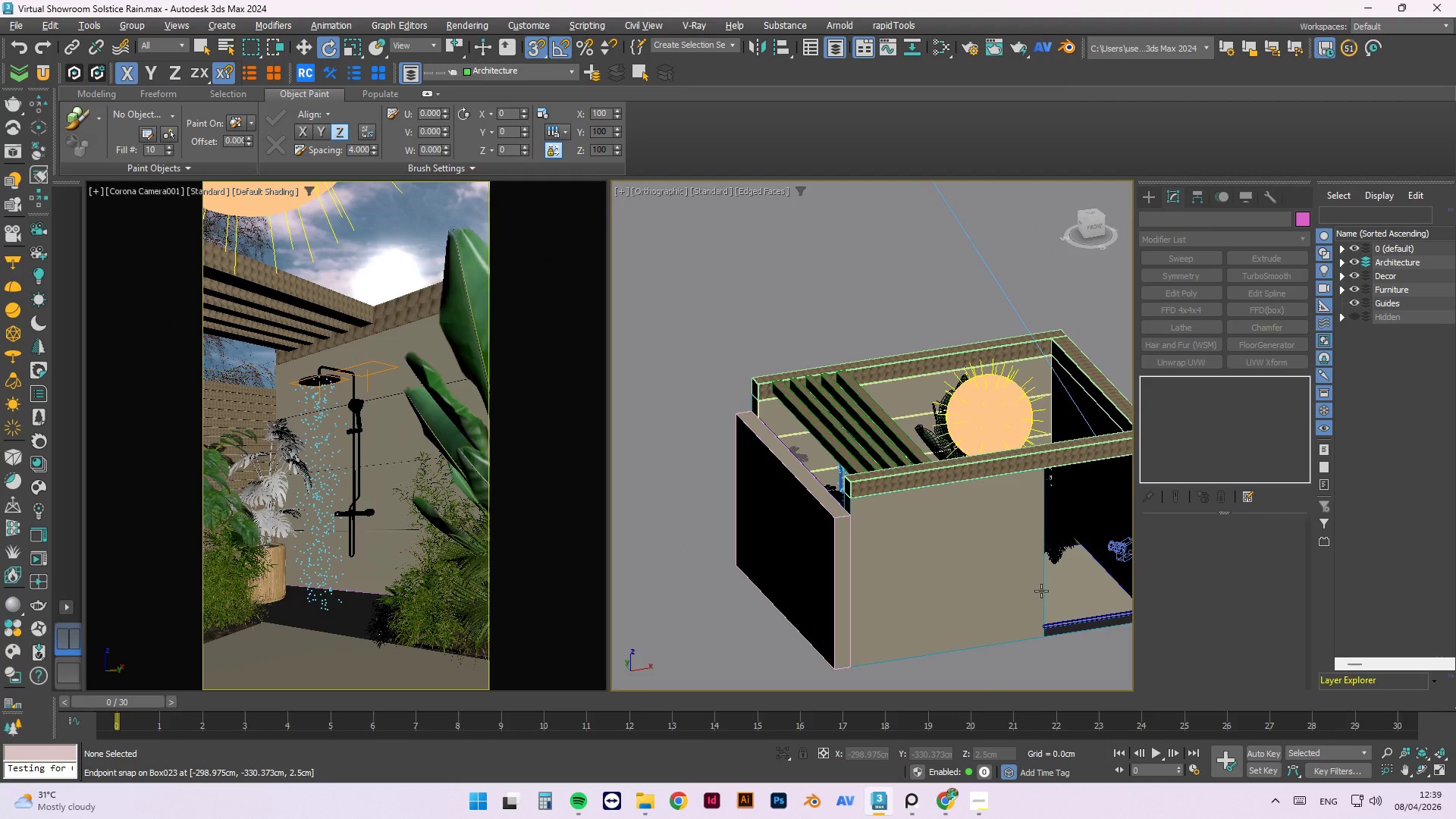 
key(Alt+AltLeft)
 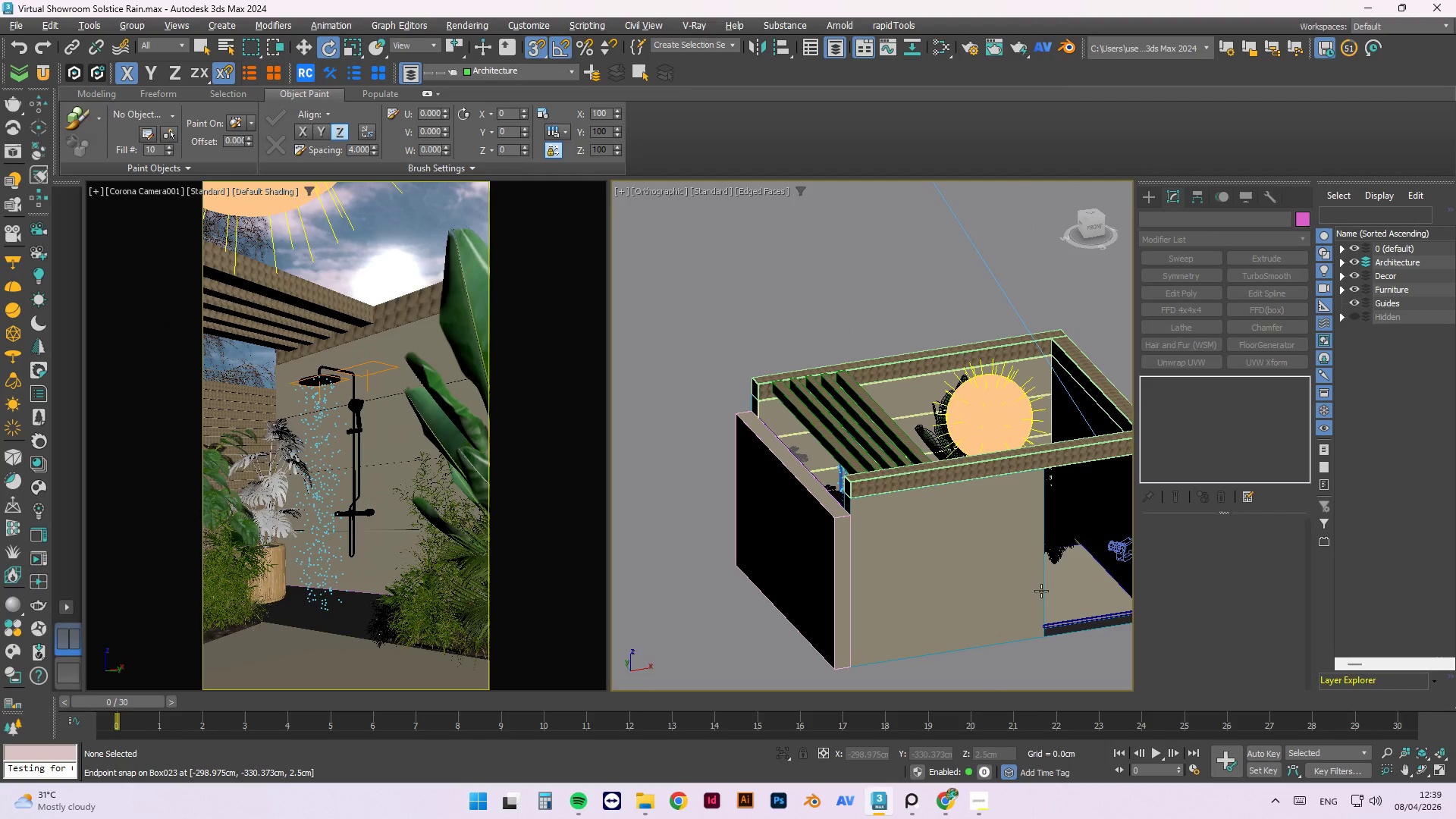 
key(Alt+AltLeft)
 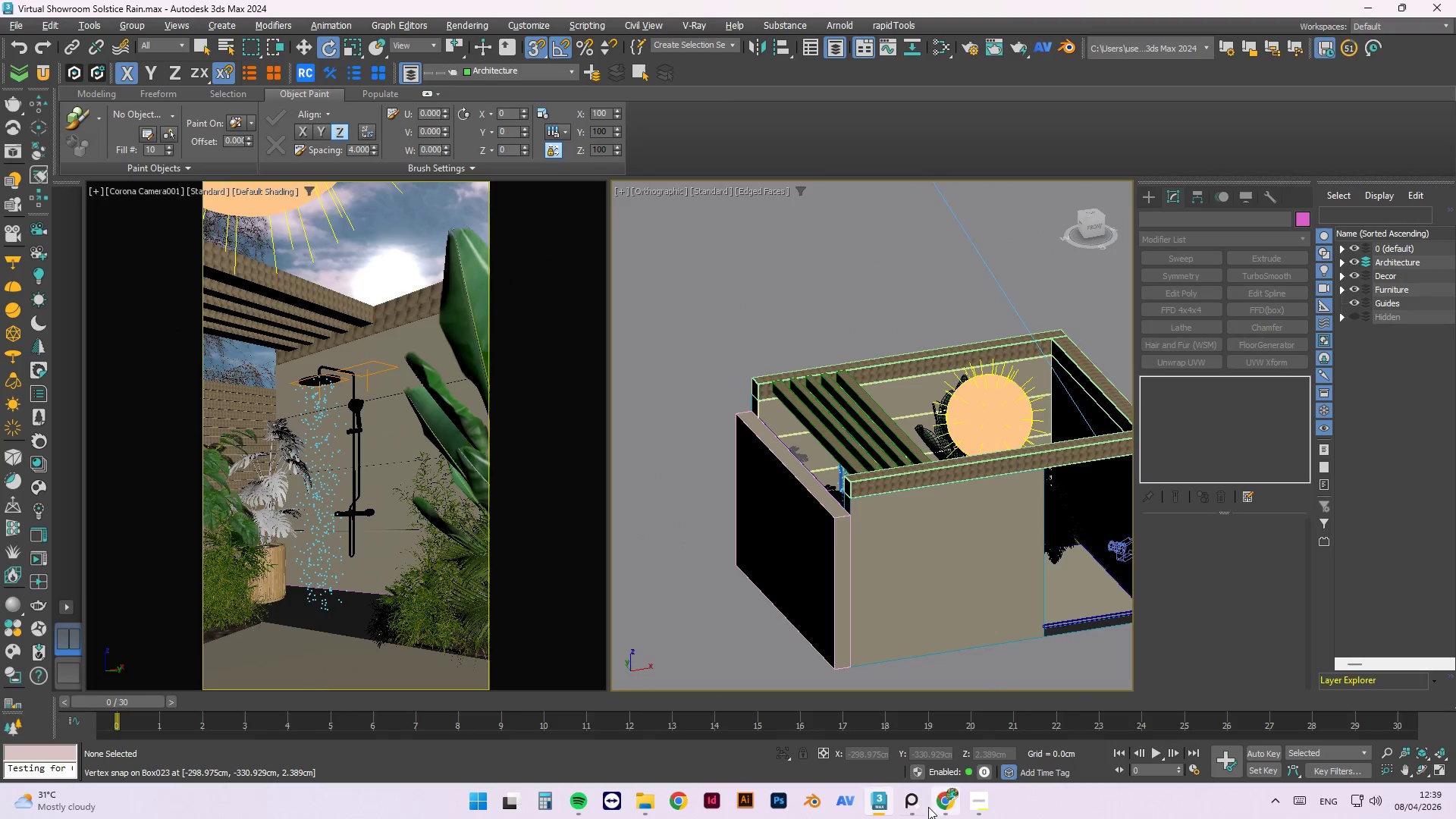 
left_click([913, 807])
 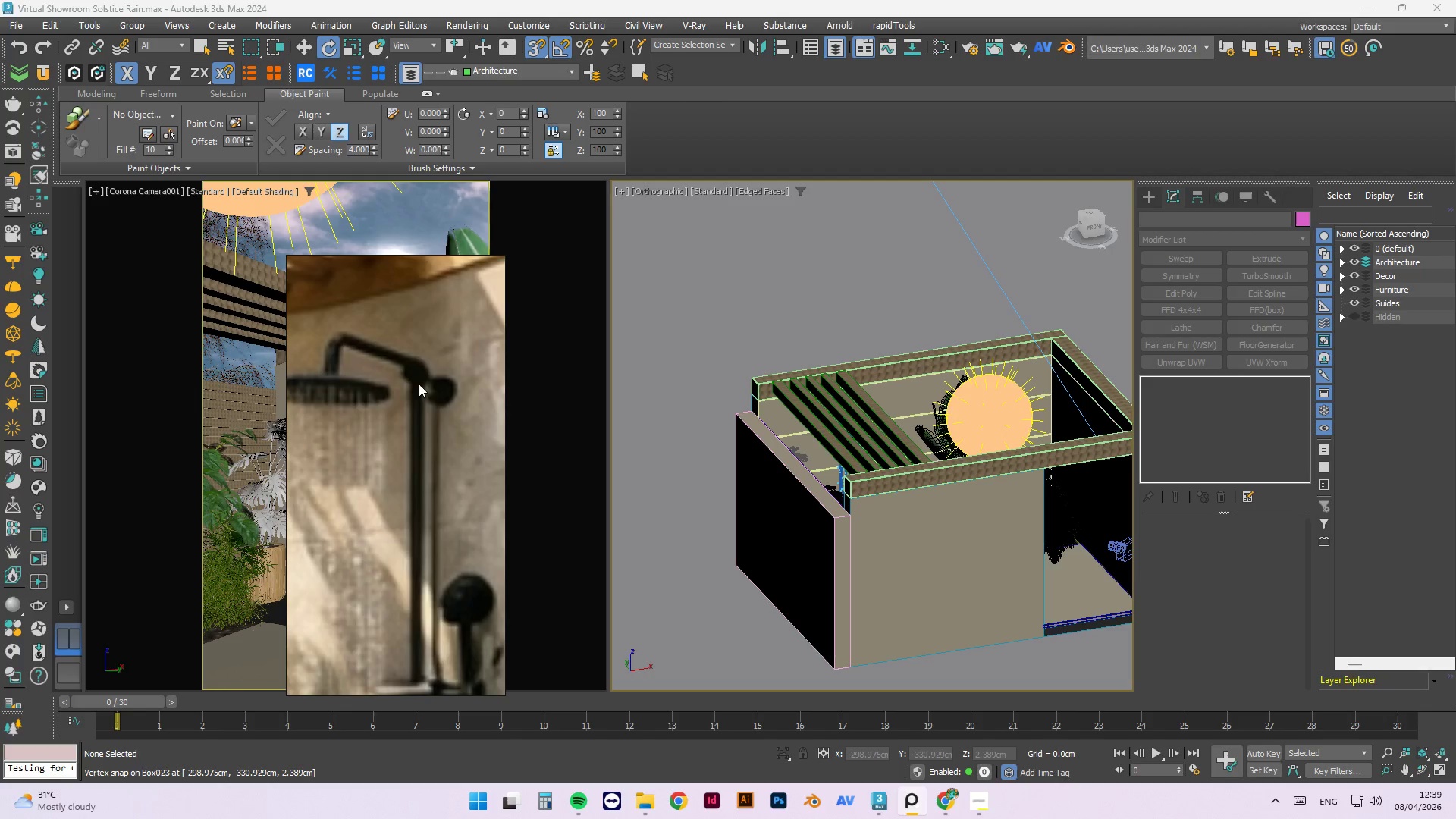 
scroll: coordinate [380, 419], scroll_direction: down, amount: 6.0
 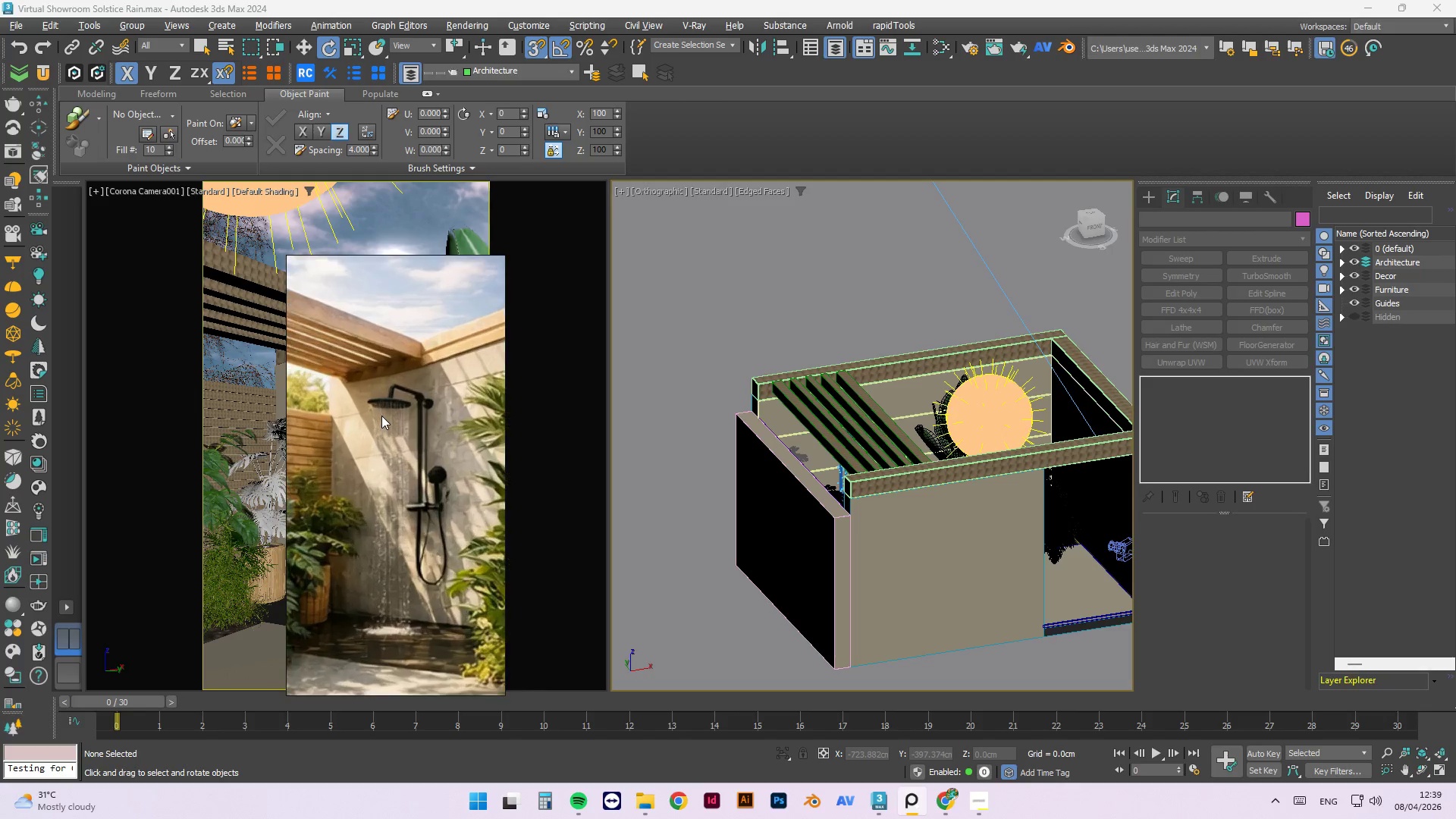 
scroll: coordinate [381, 416], scroll_direction: up, amount: 1.0
 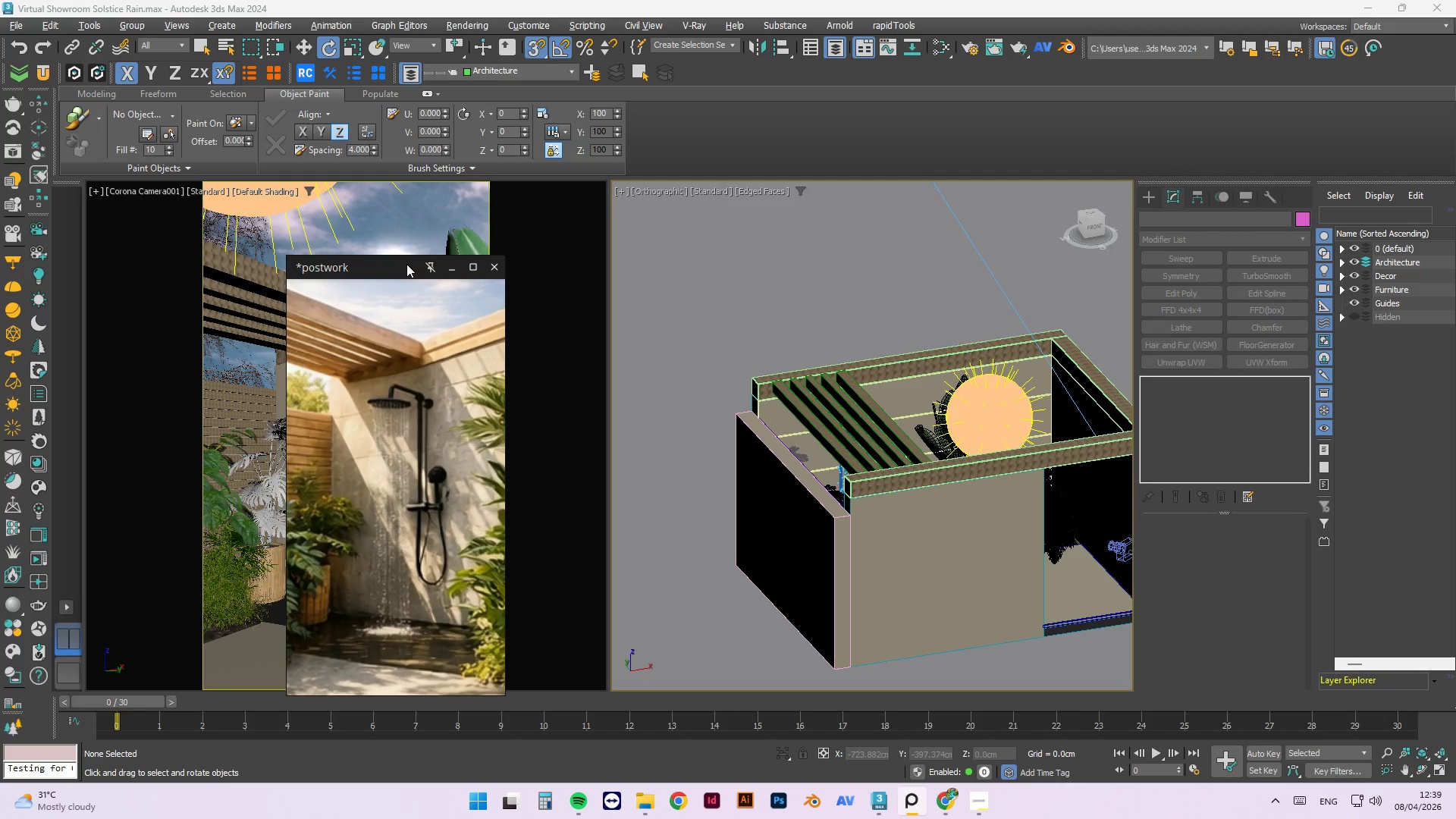 
left_click_drag(start_coordinate=[405, 268], to_coordinate=[725, 218])
 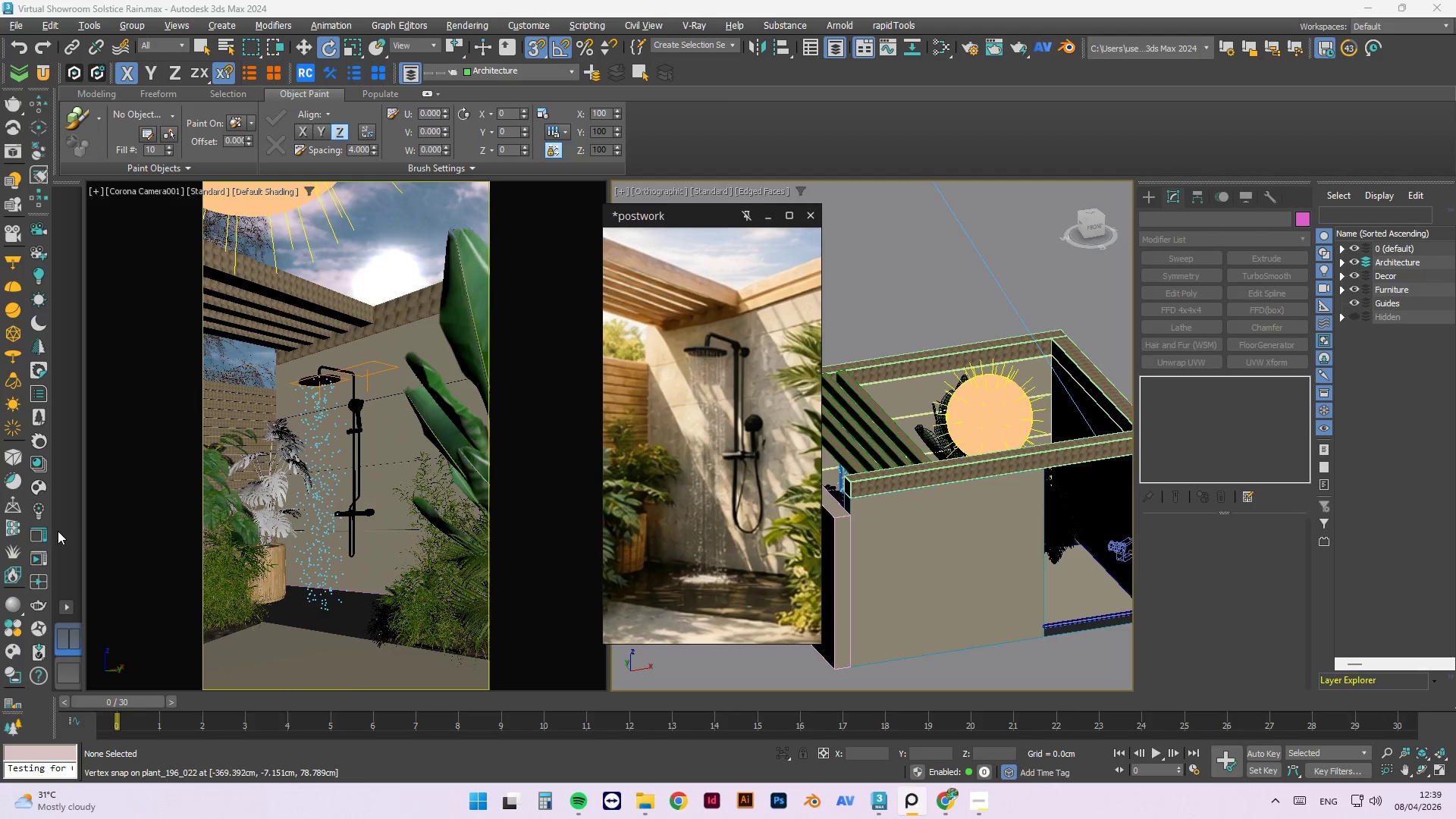 
left_click([35, 561])
 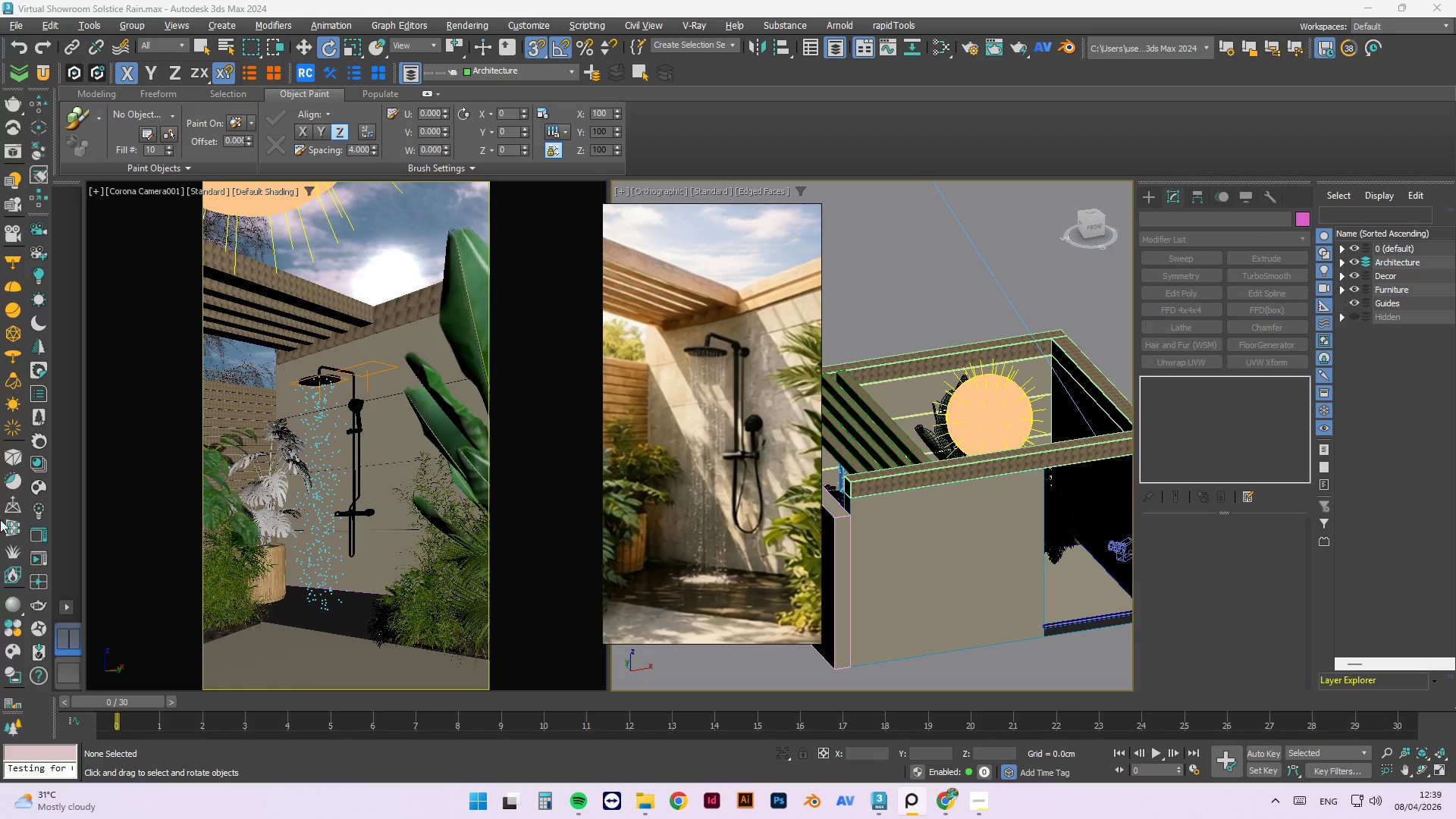 
left_click([33, 560])
 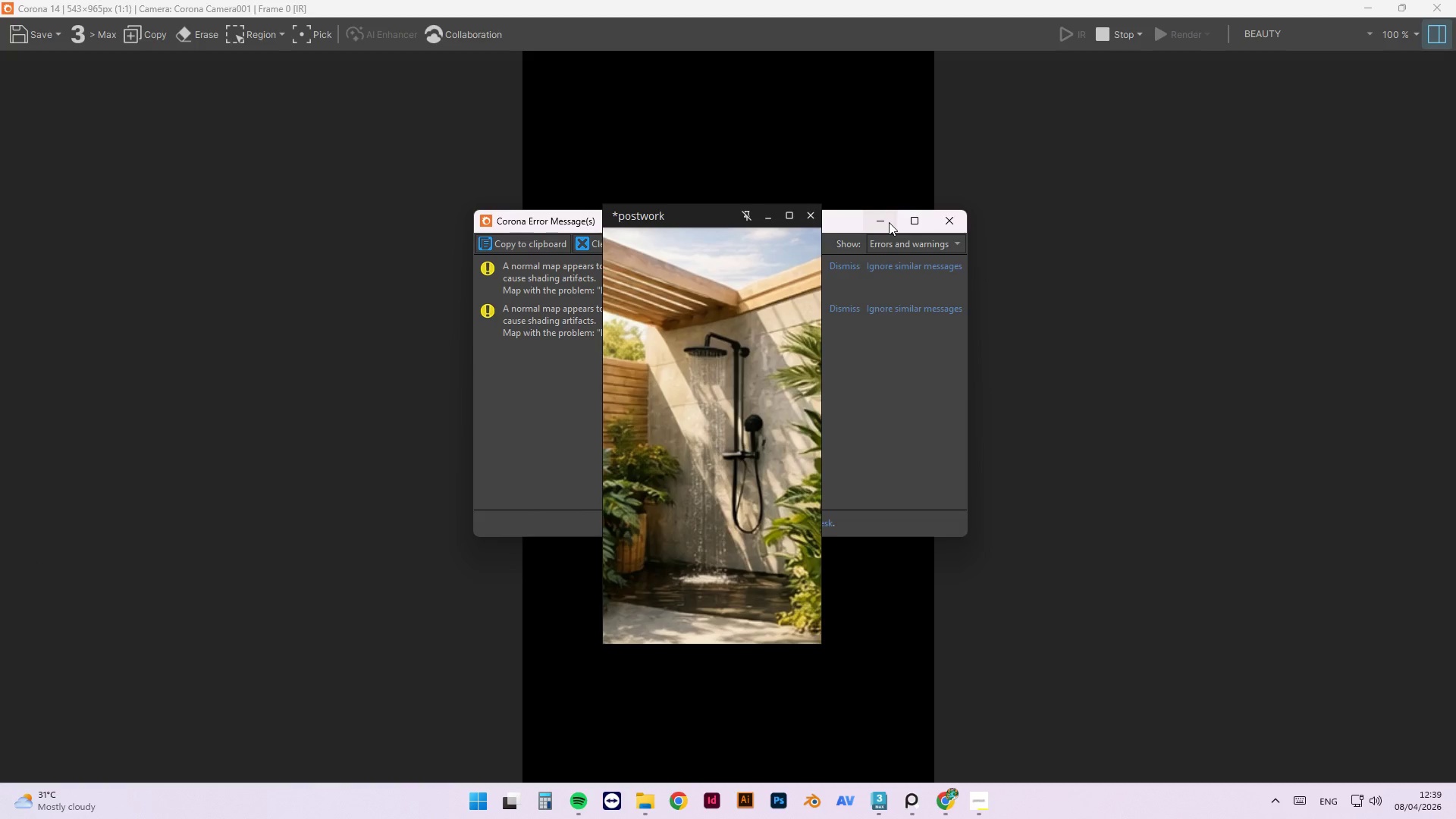 
left_click_drag(start_coordinate=[855, 224], to_coordinate=[327, 213])
 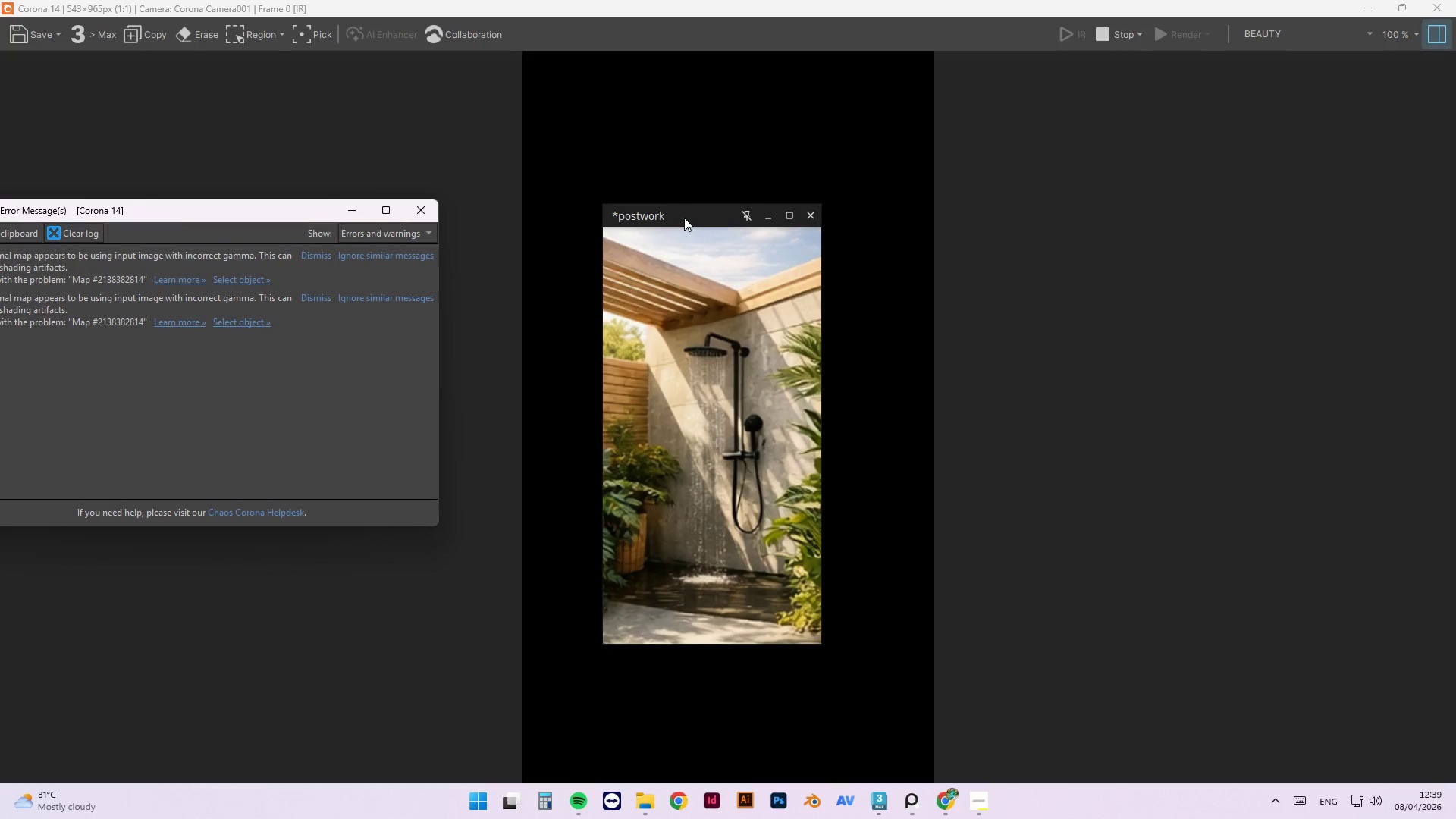 
left_click_drag(start_coordinate=[682, 218], to_coordinate=[1091, 224])
 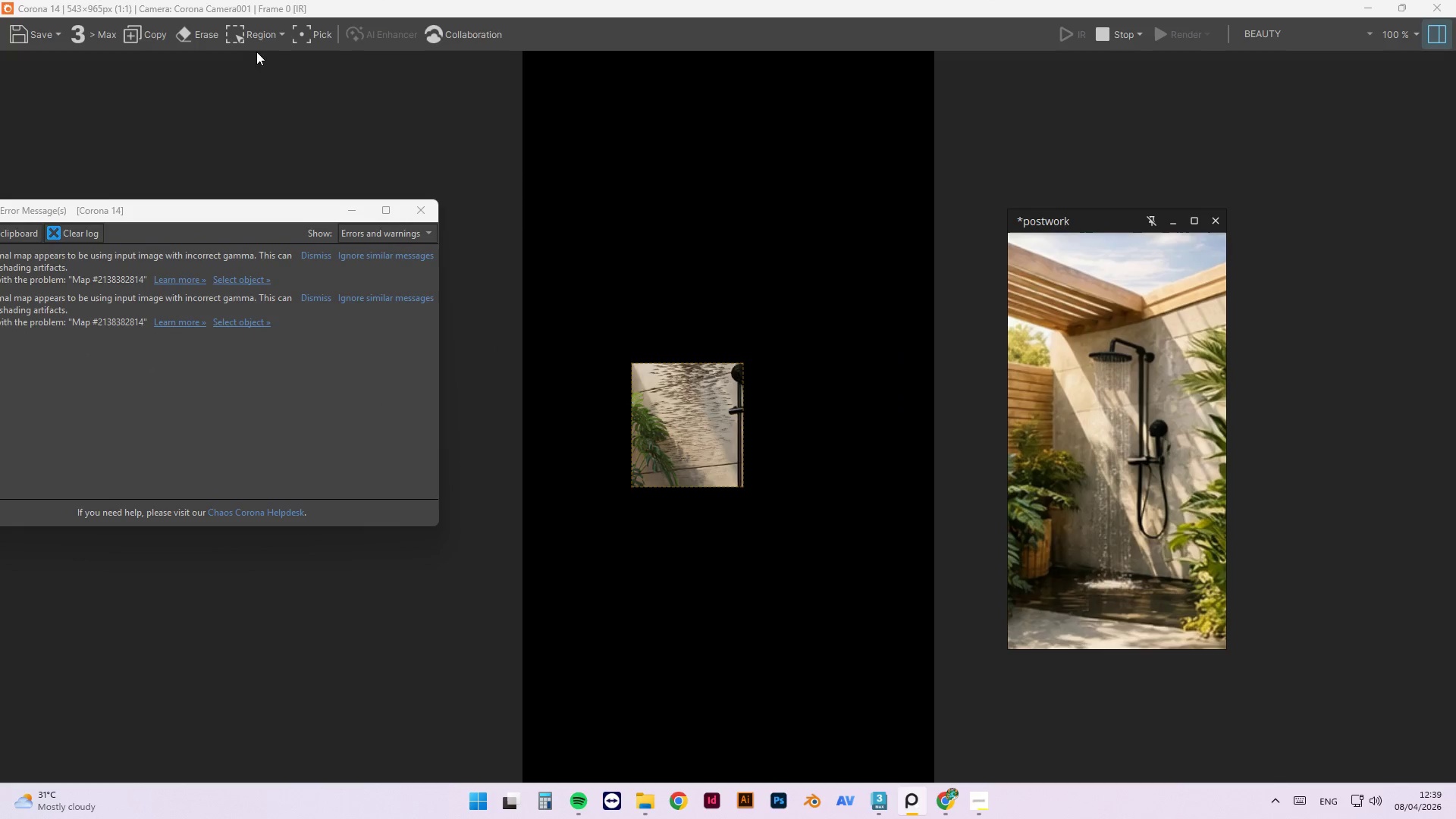 
left_click([249, 41])
 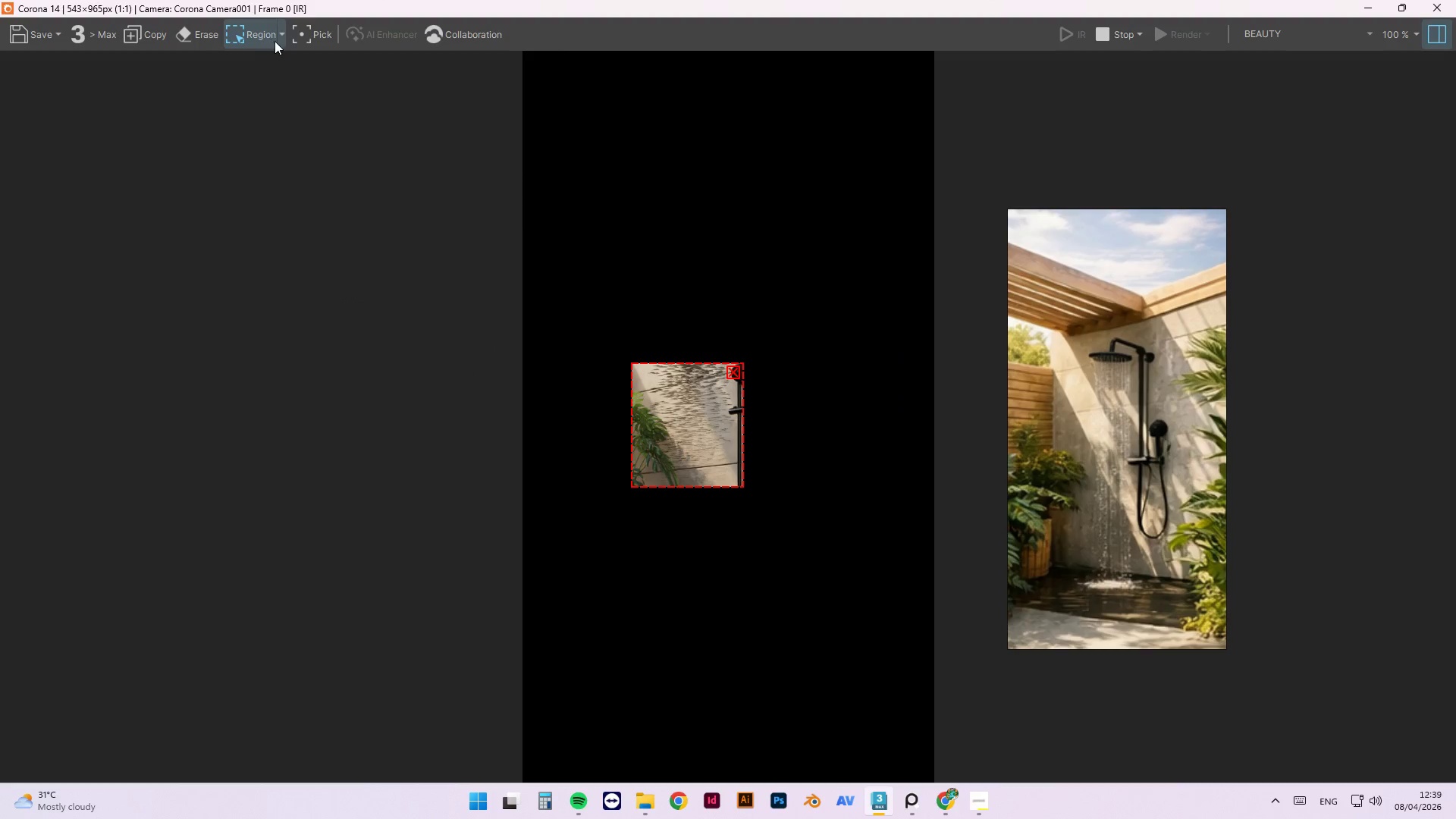 
left_click([281, 41])
 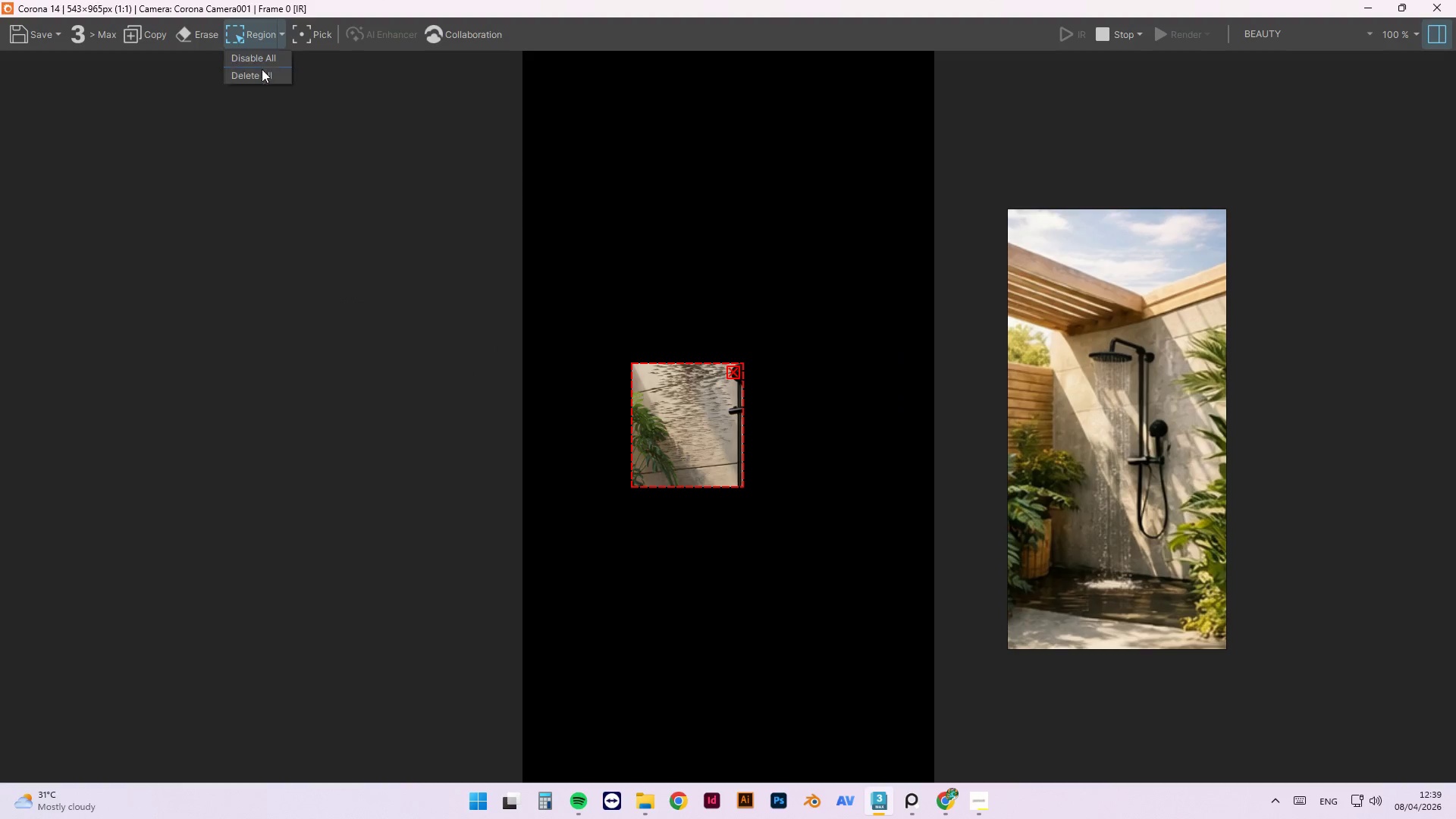 
left_click([260, 74])
 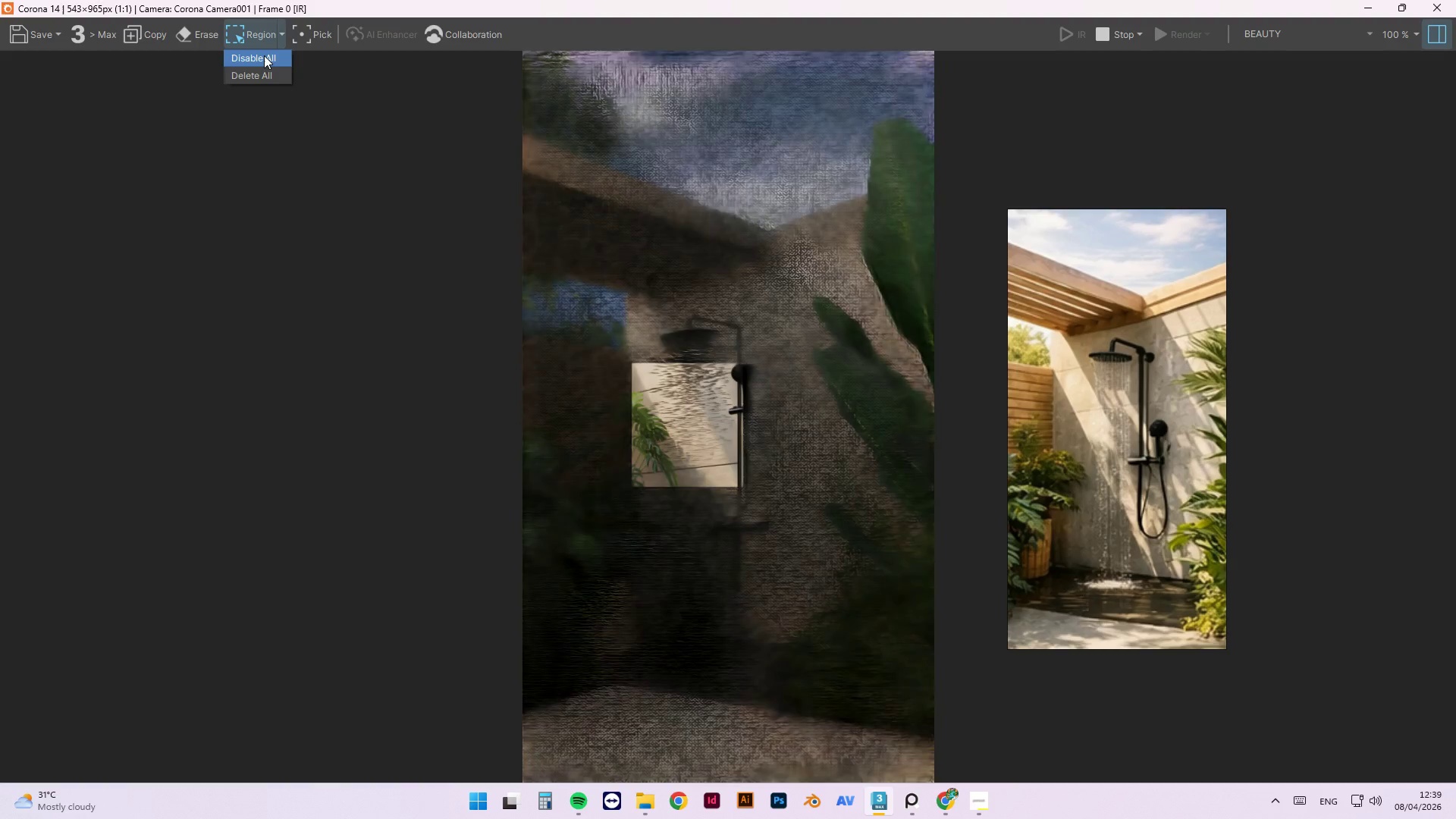 
left_click([264, 55])
 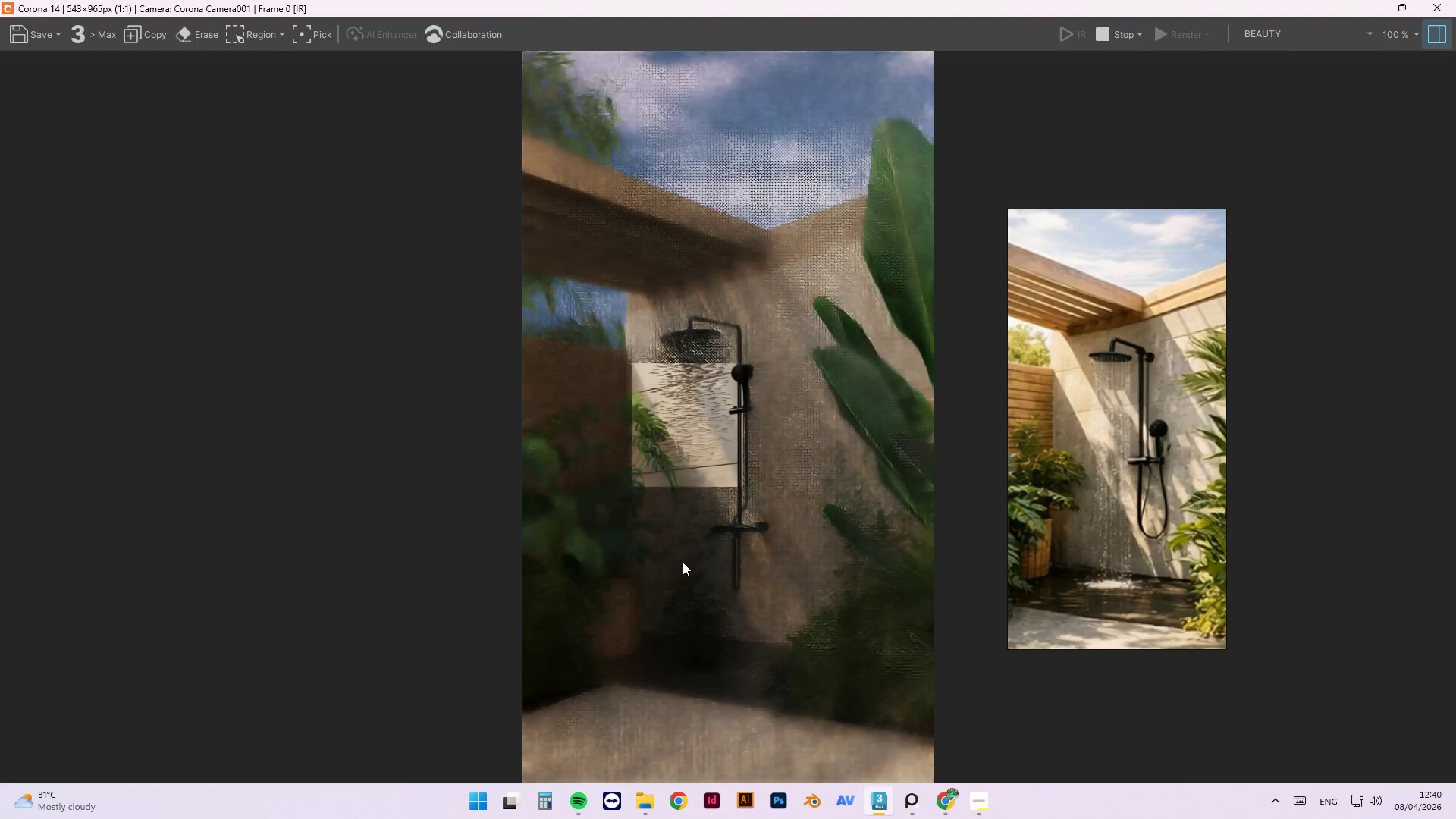 
scroll: coordinate [701, 413], scroll_direction: up, amount: 3.0
 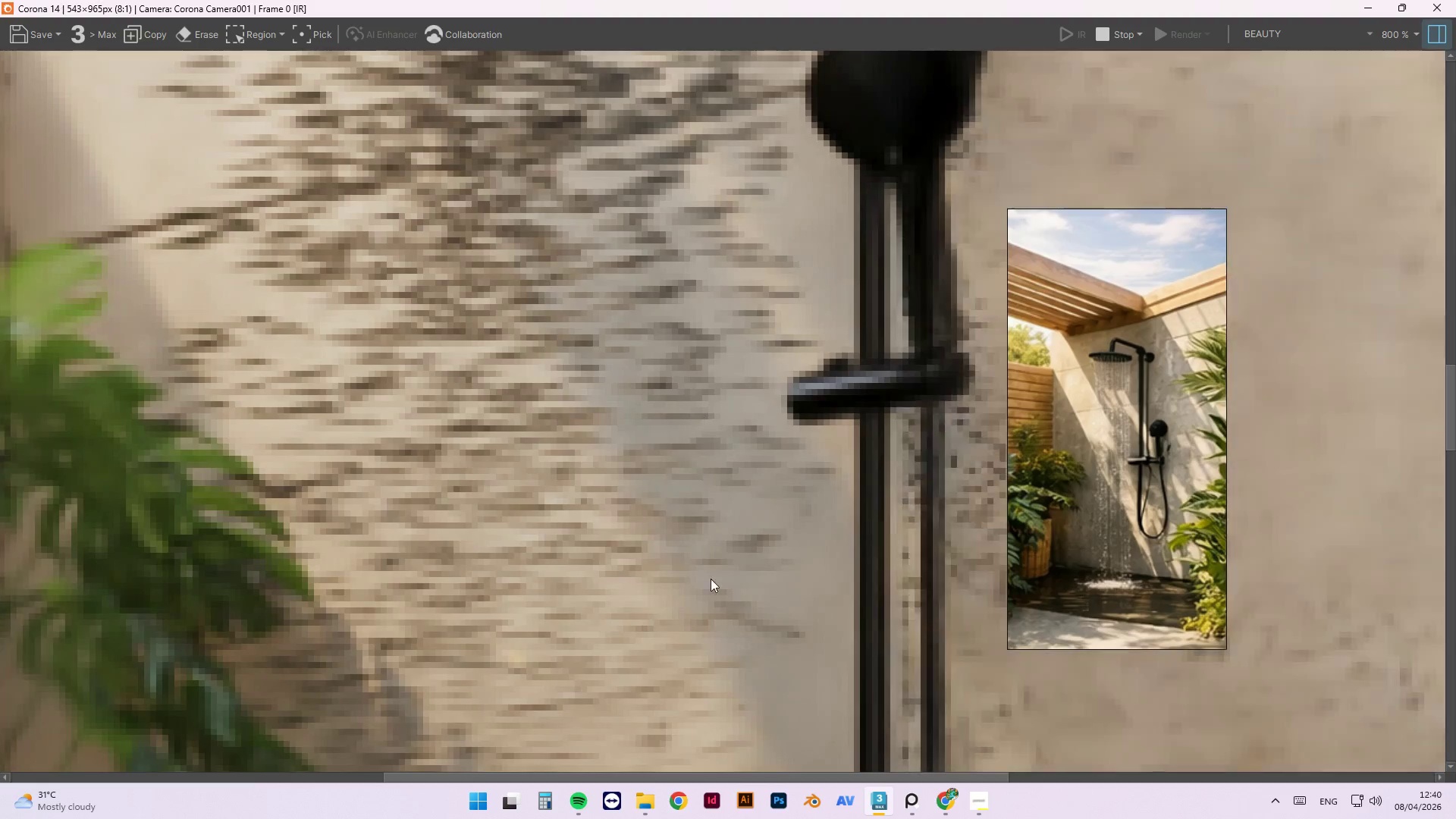 
scroll: coordinate [704, 369], scroll_direction: down, amount: 3.0
 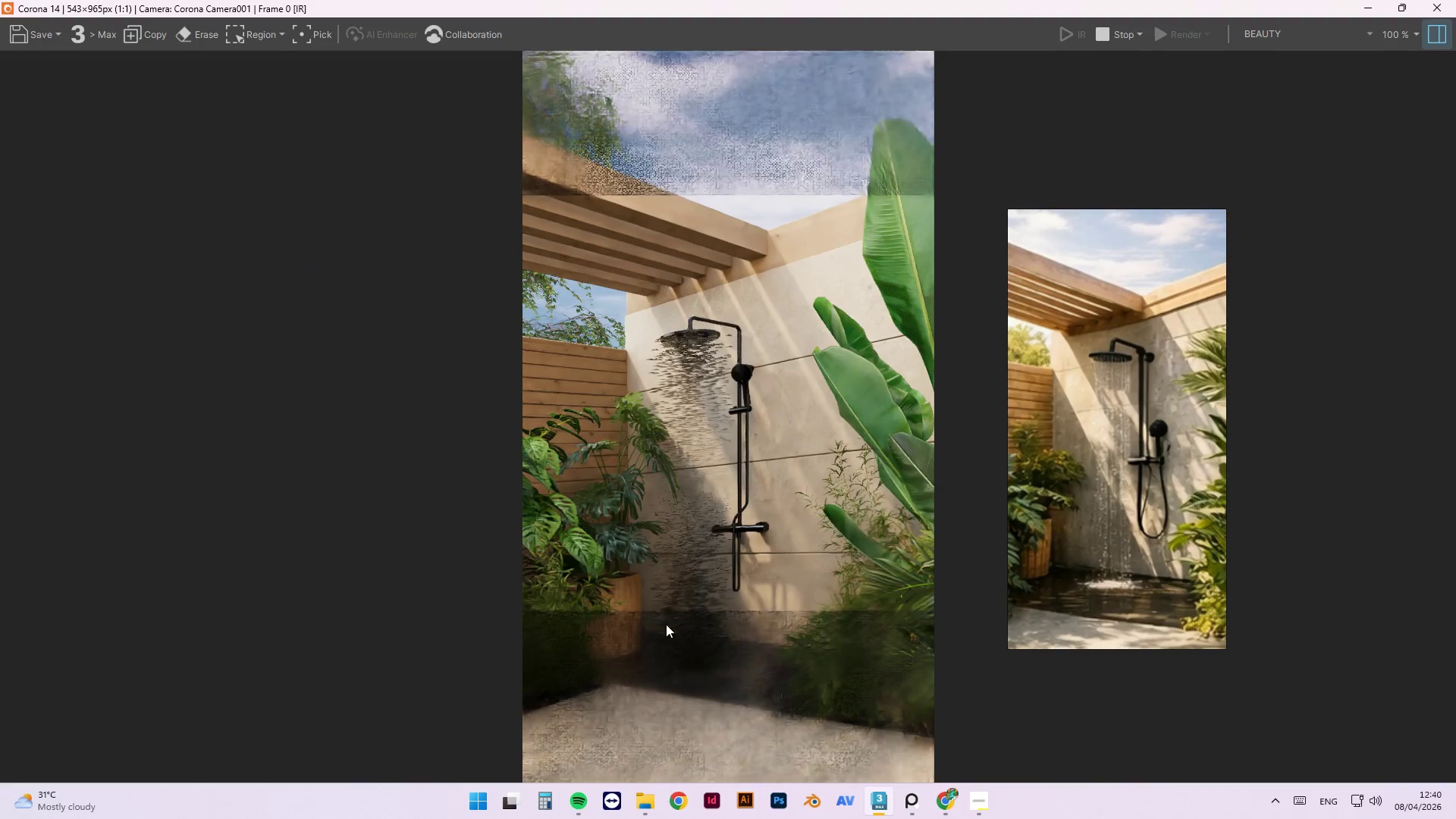 
scroll: coordinate [672, 645], scroll_direction: up, amount: 2.0
 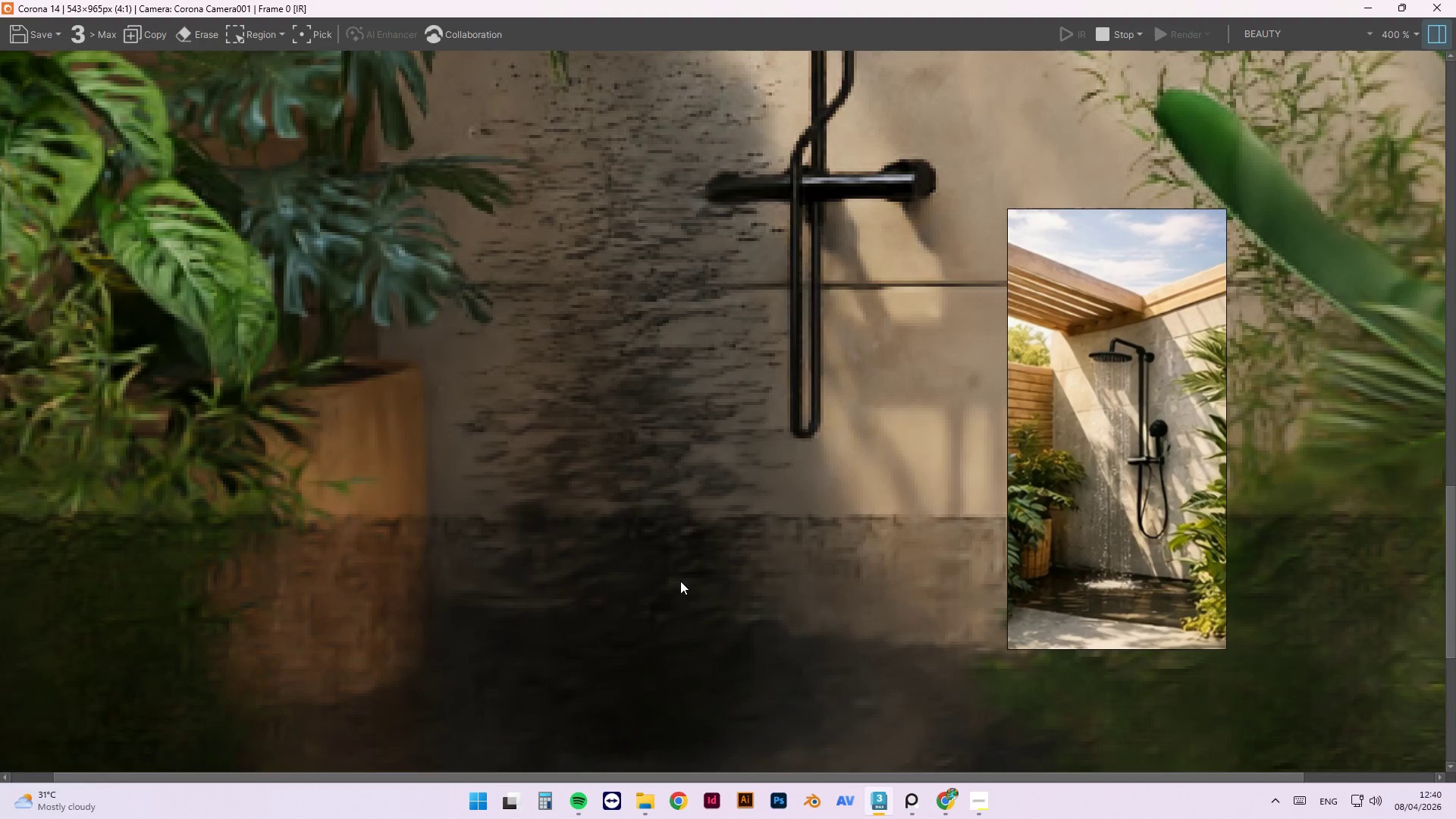 
scroll: coordinate [720, 483], scroll_direction: down, amount: 2.0
 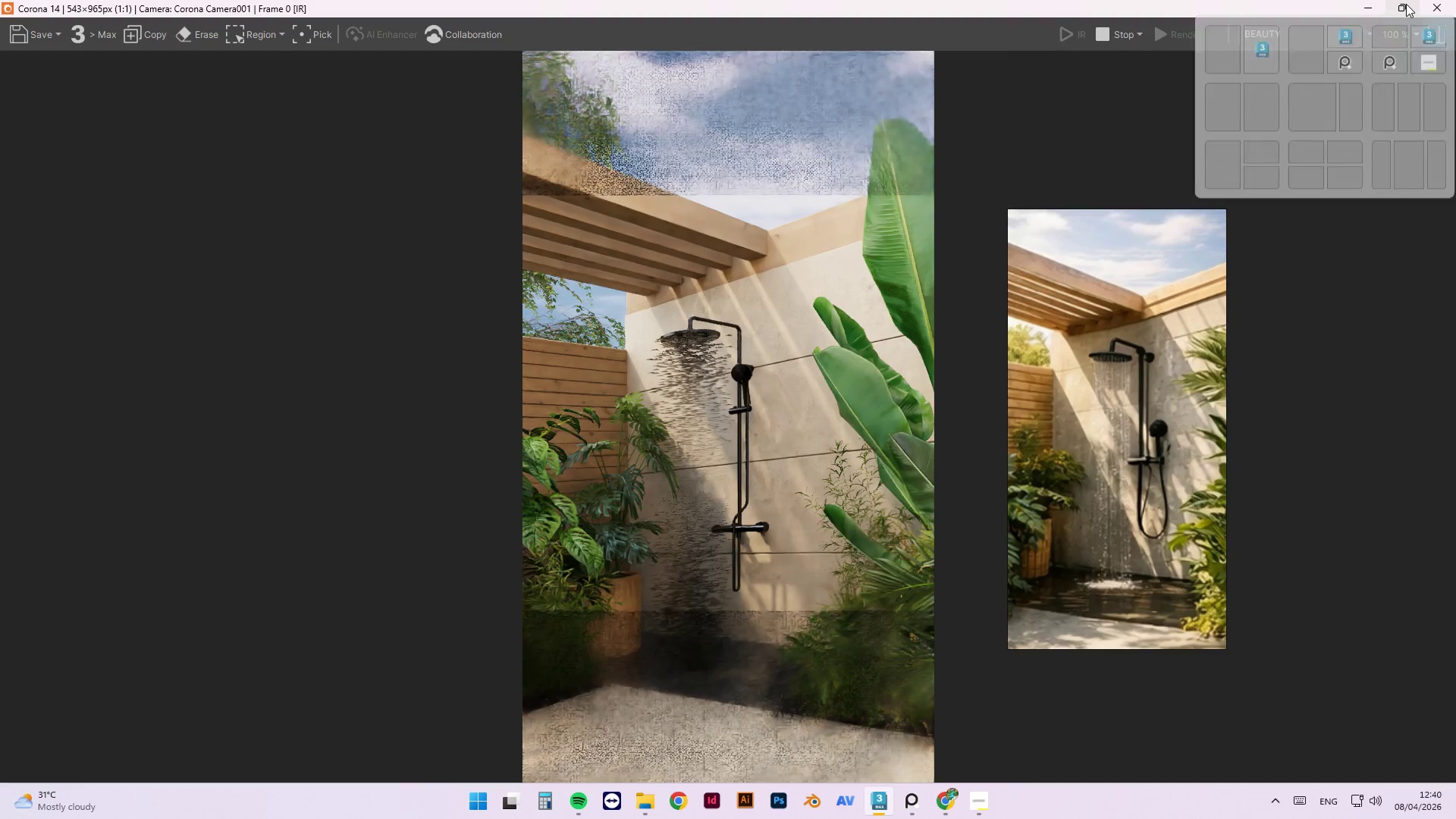 
left_click([1406, 4])
 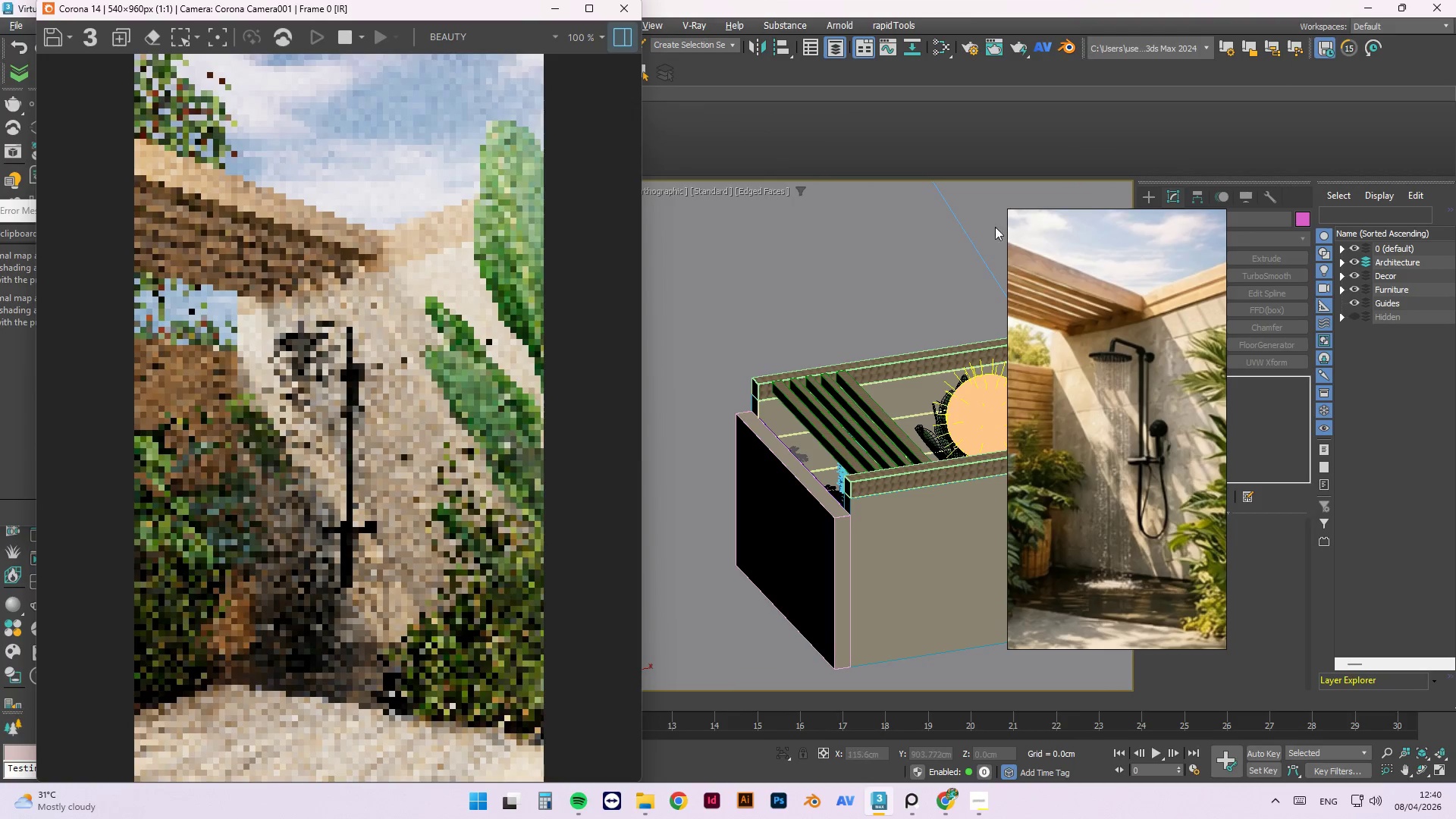 
scroll: coordinate [963, 395], scroll_direction: up, amount: 2.0
 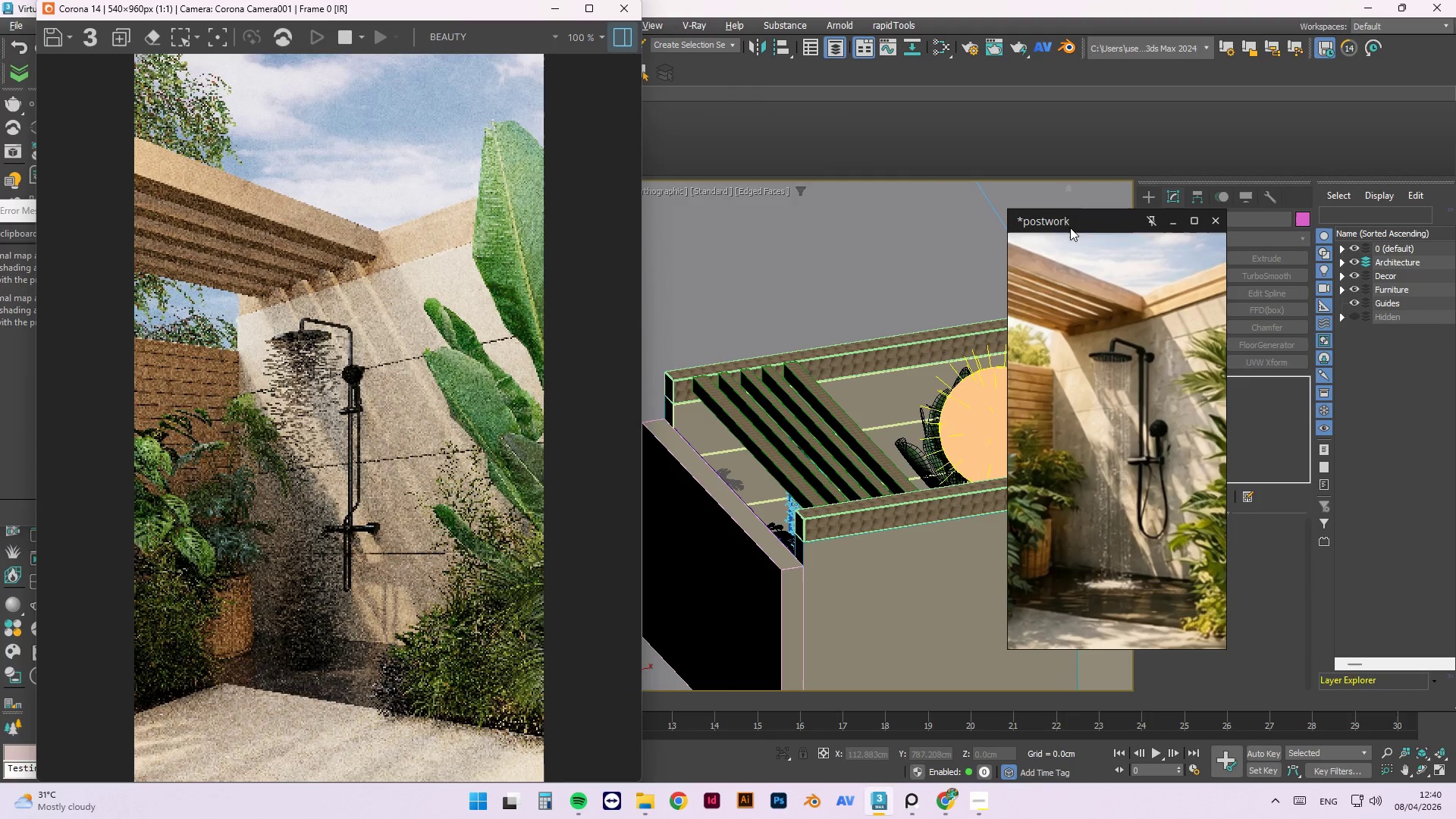 
left_click_drag(start_coordinate=[1070, 220], to_coordinate=[413, 284])
 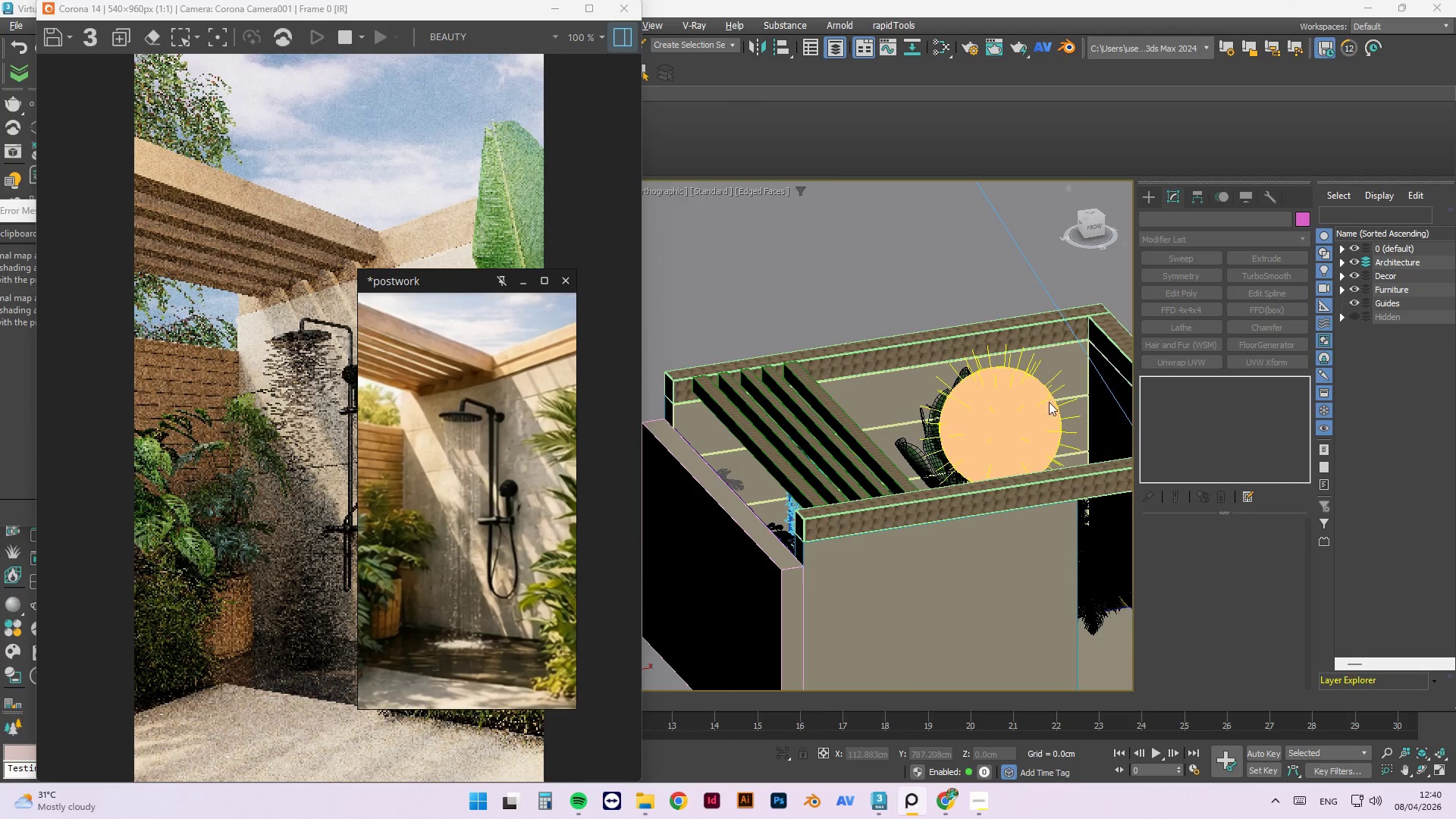 
scroll: coordinate [891, 321], scroll_direction: down, amount: 2.0
 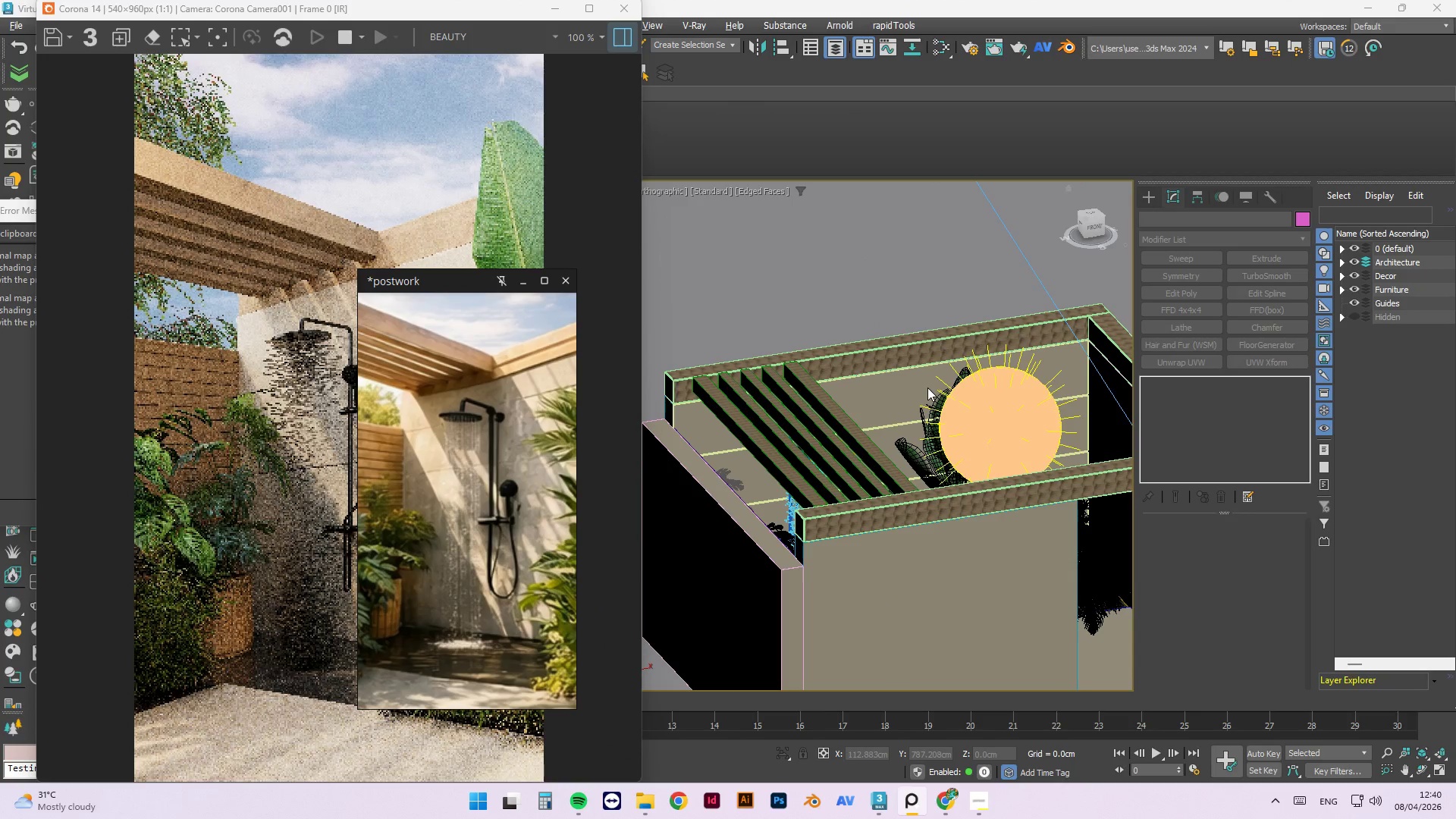 
hold_key(key=AltLeft, duration=1.17)
 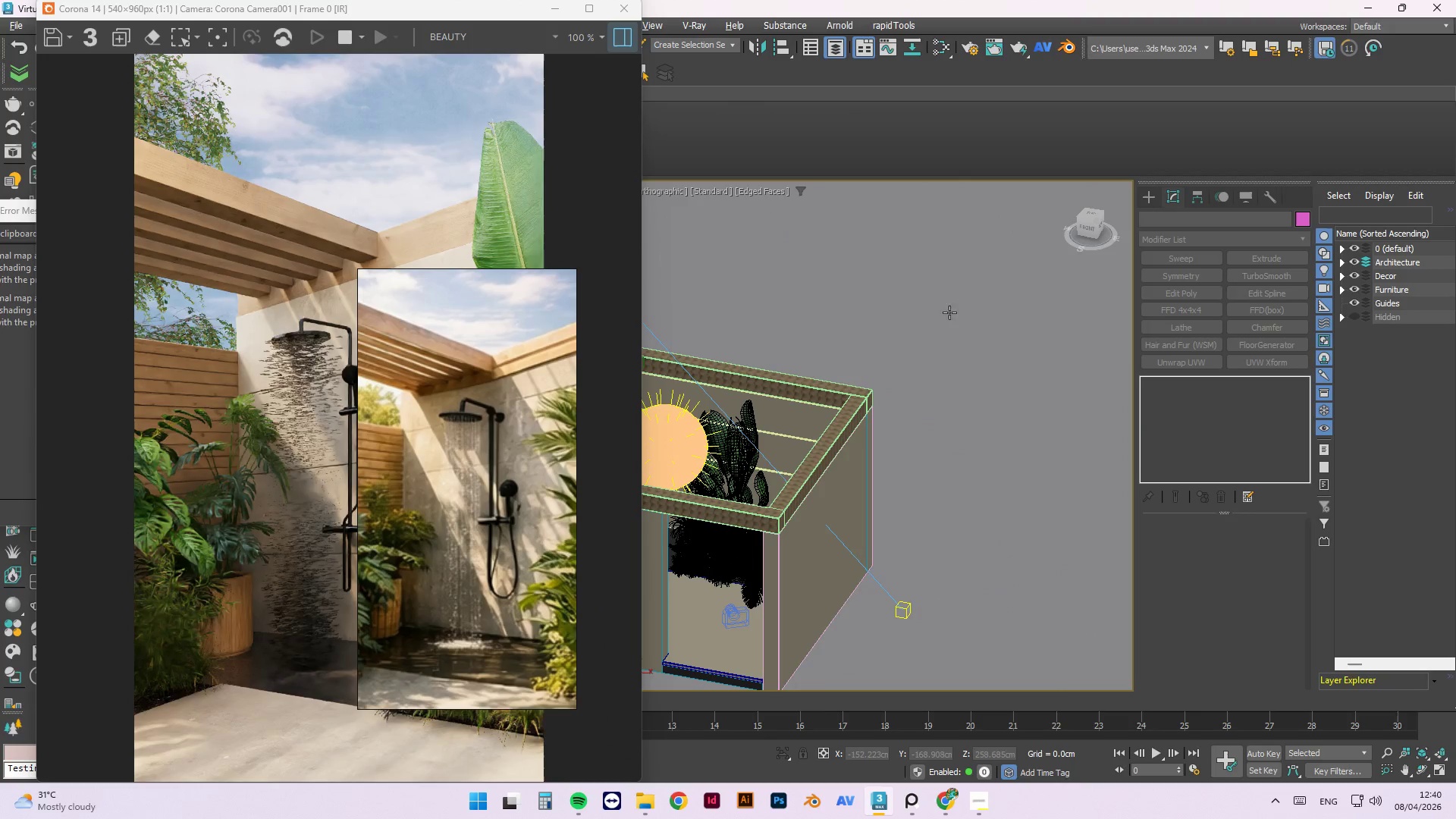 
scroll: coordinate [967, 331], scroll_direction: down, amount: 5.0
 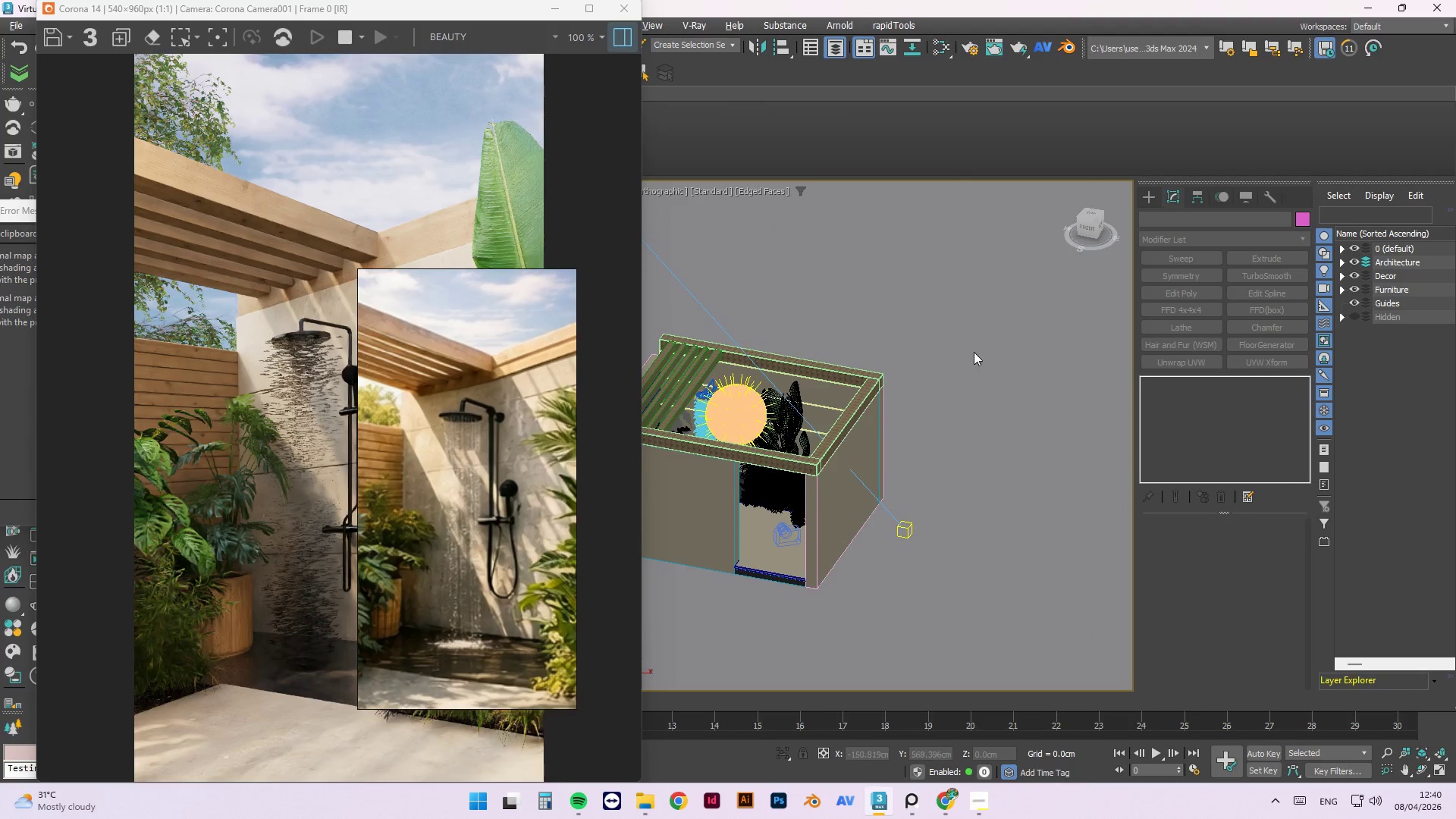 
scroll: coordinate [833, 369], scroll_direction: up, amount: 21.0
 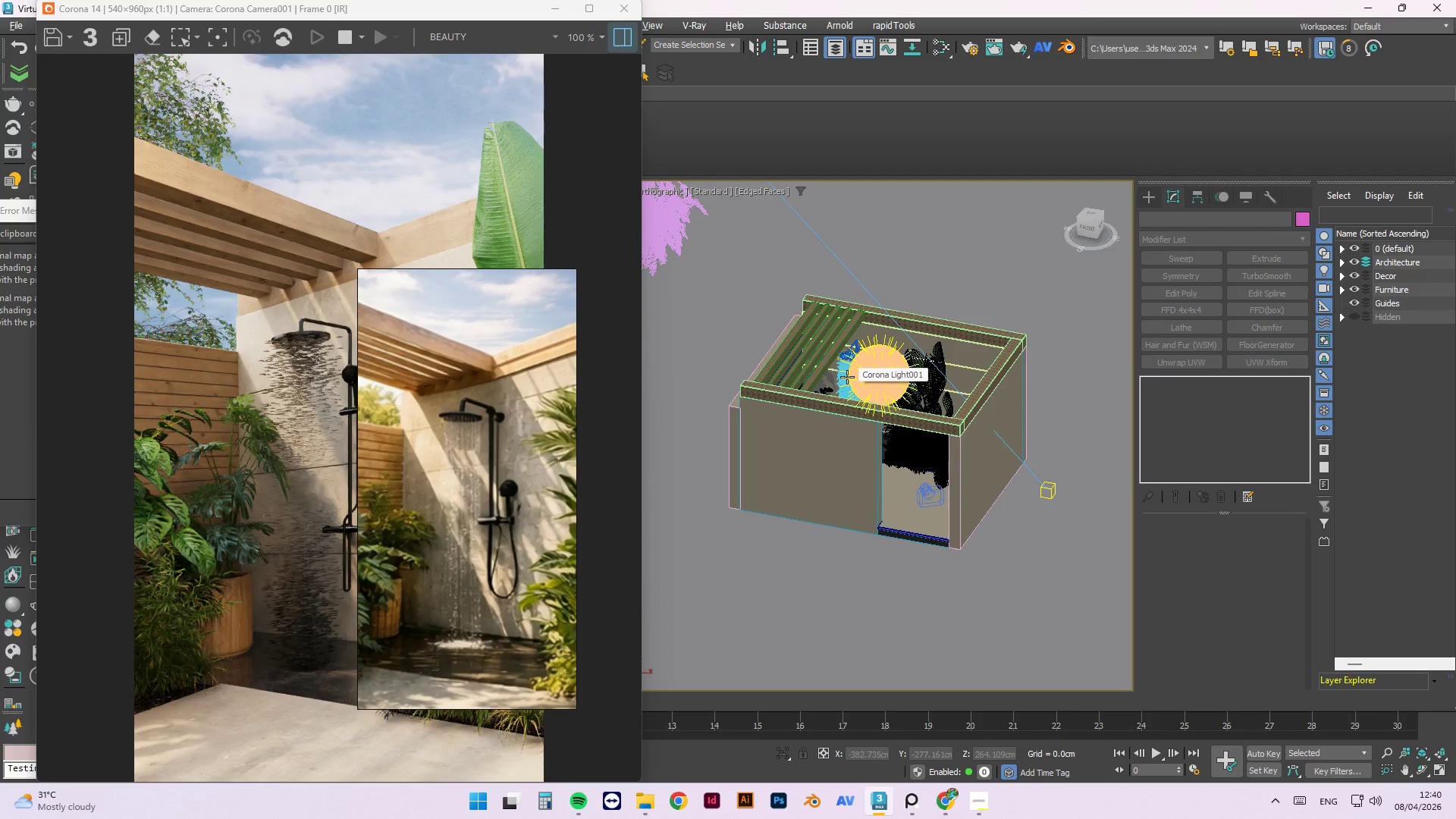 
wait(8.92)
 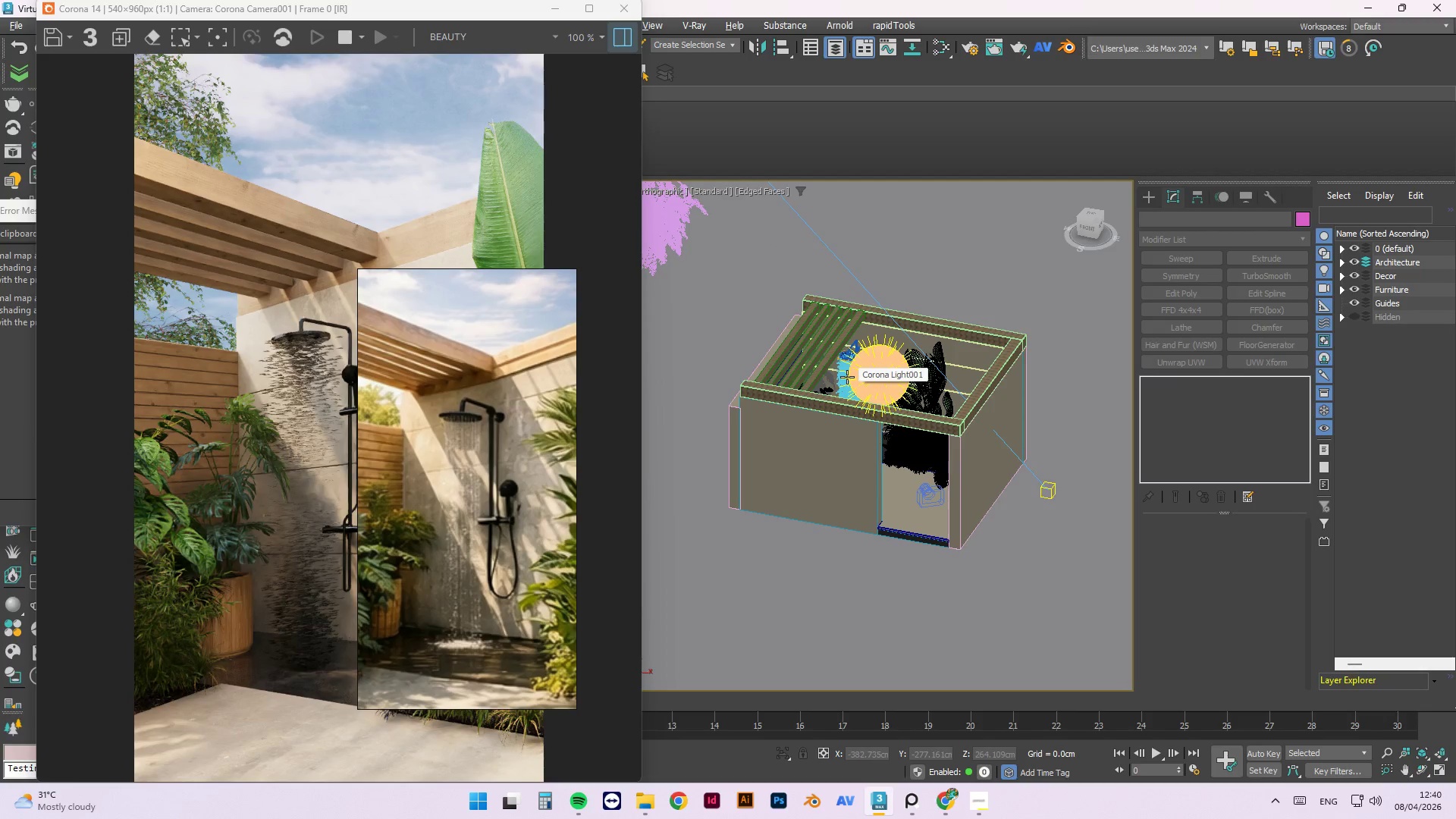 
scroll: coordinate [838, 362], scroll_direction: up, amount: 33.0
 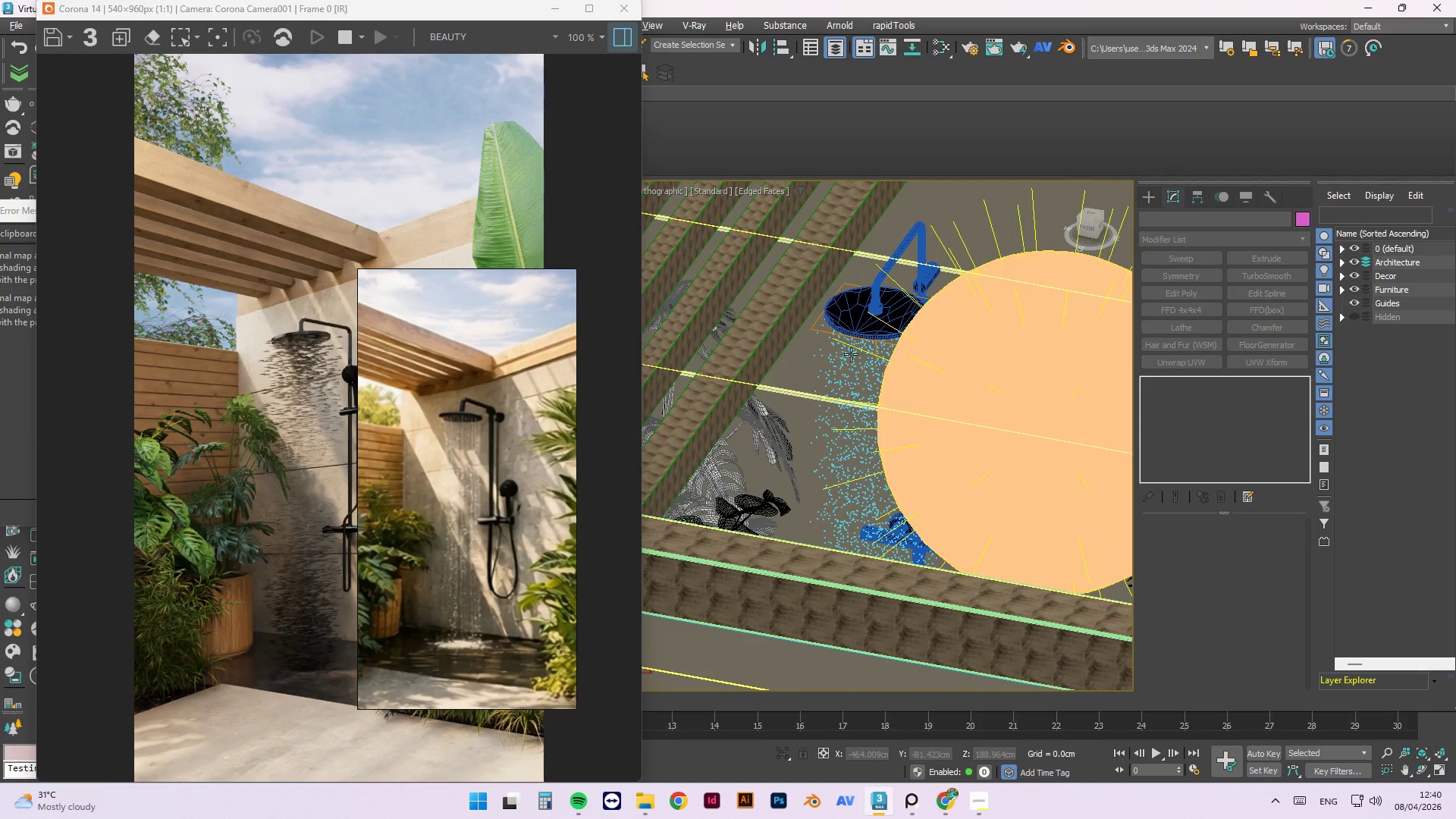 
left_click([851, 354])
 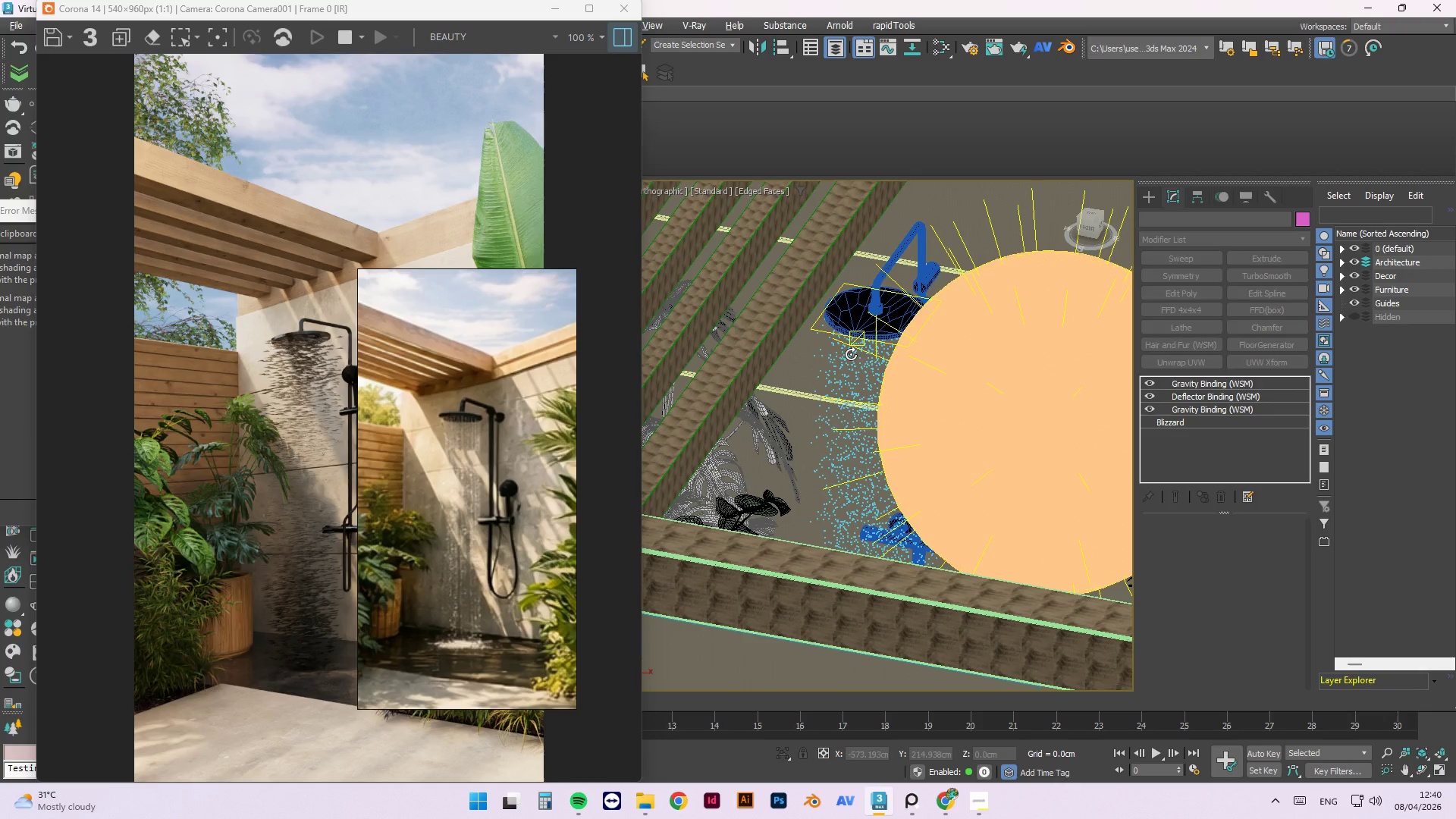 
scroll: coordinate [852, 353], scroll_direction: up, amount: 2.0
 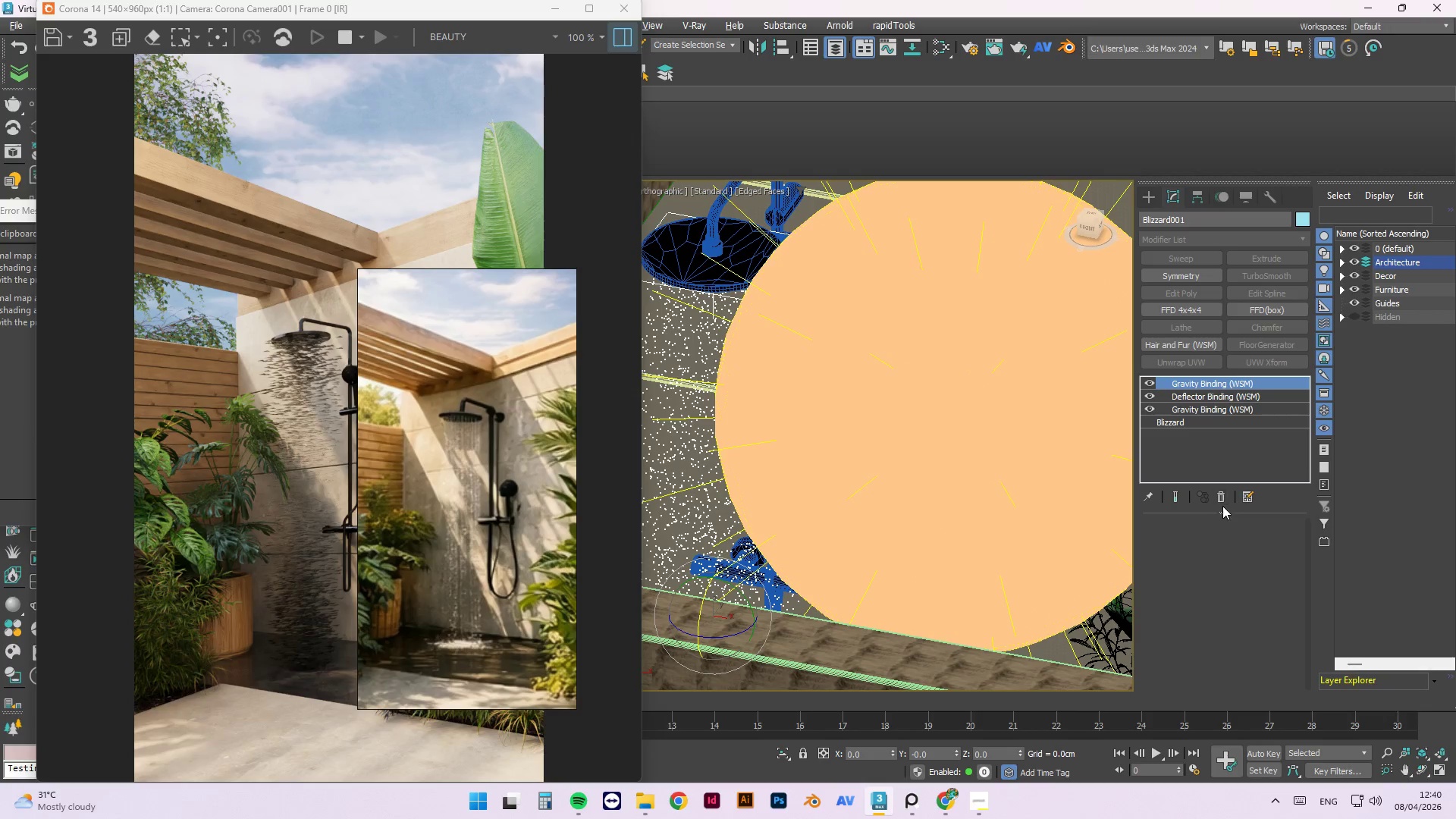 
left_click([1224, 497])
 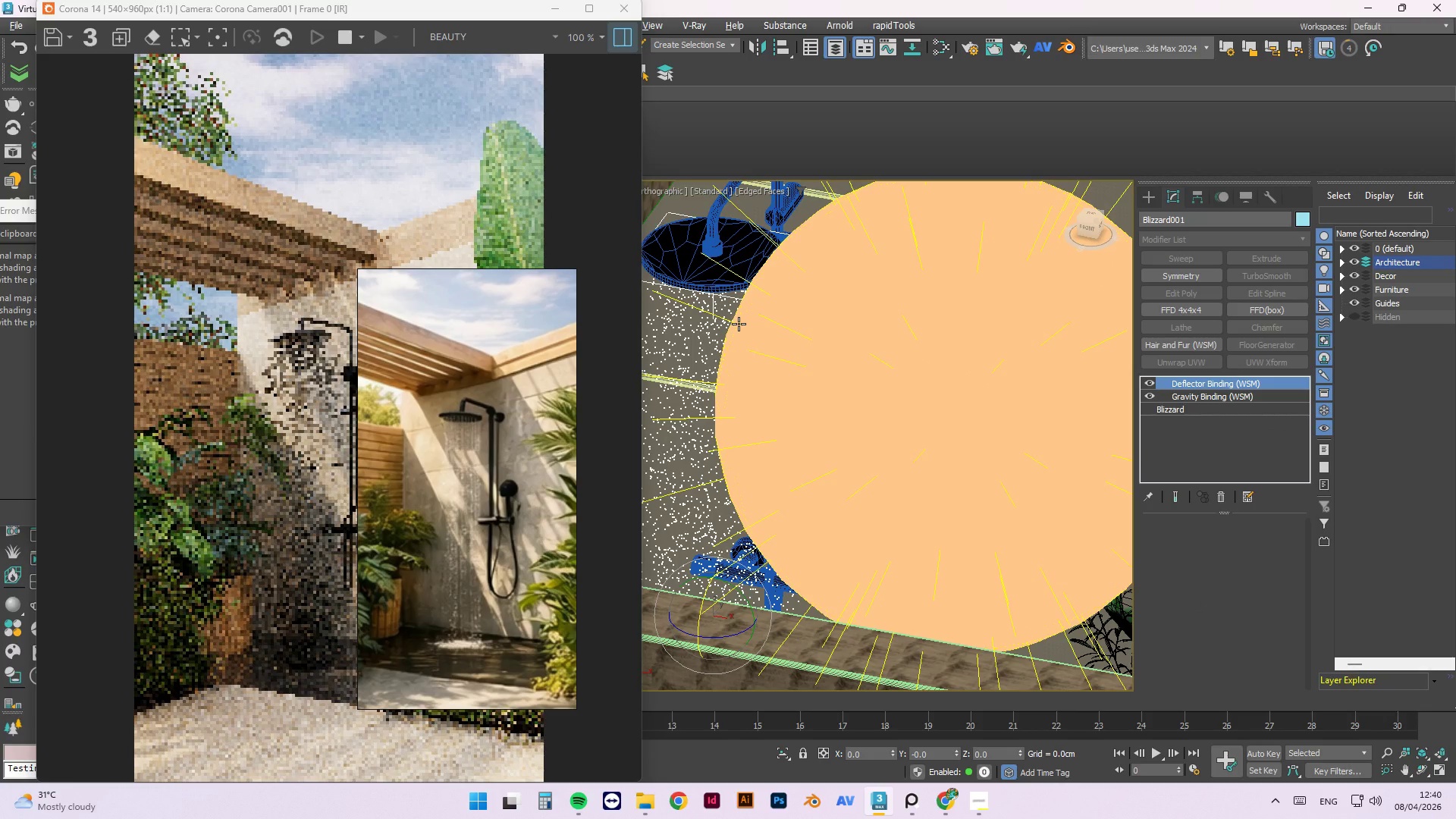 
mouse_move([783, 345])
 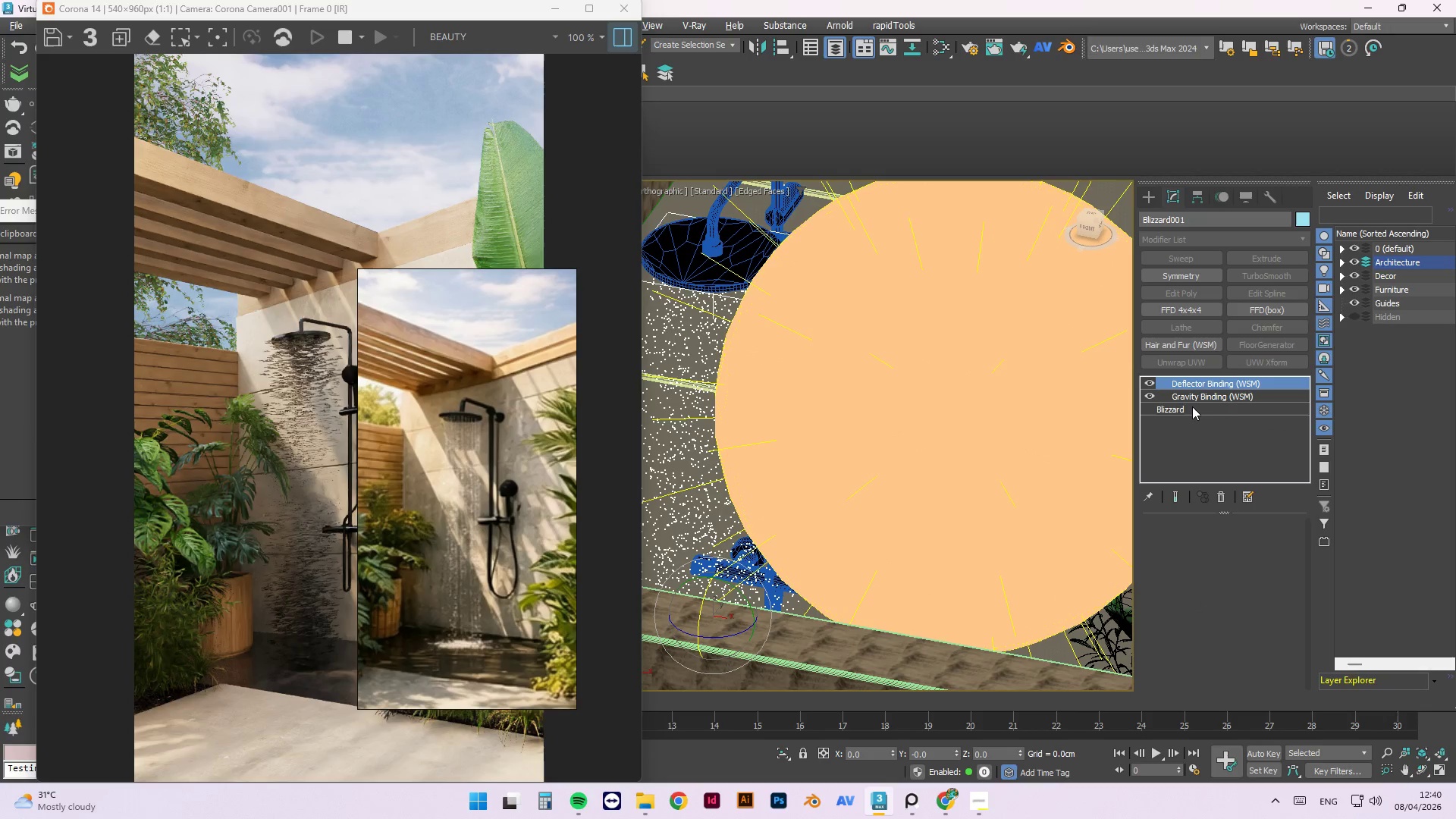 
left_click([1192, 407])
 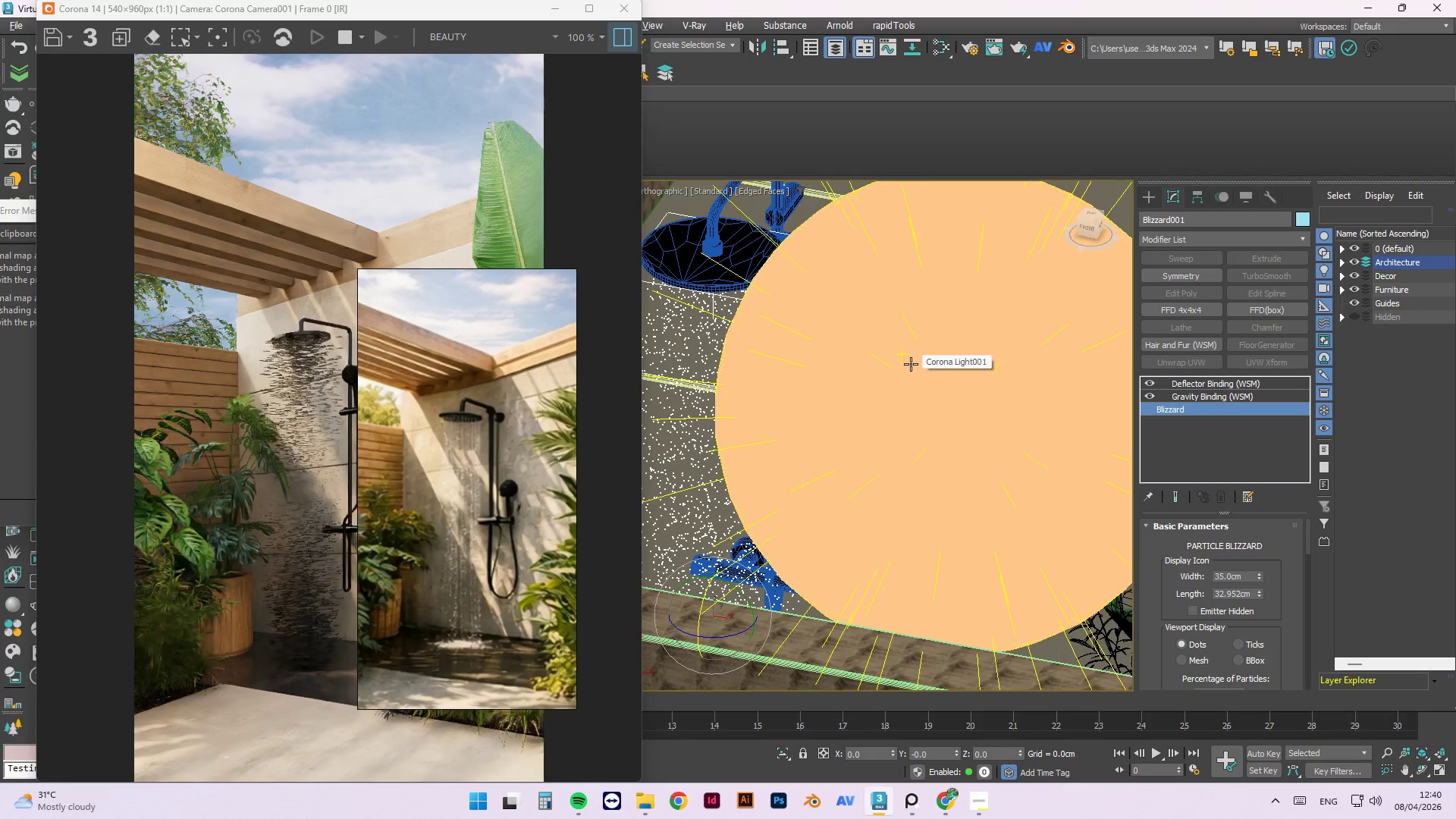 
wait(7.66)
 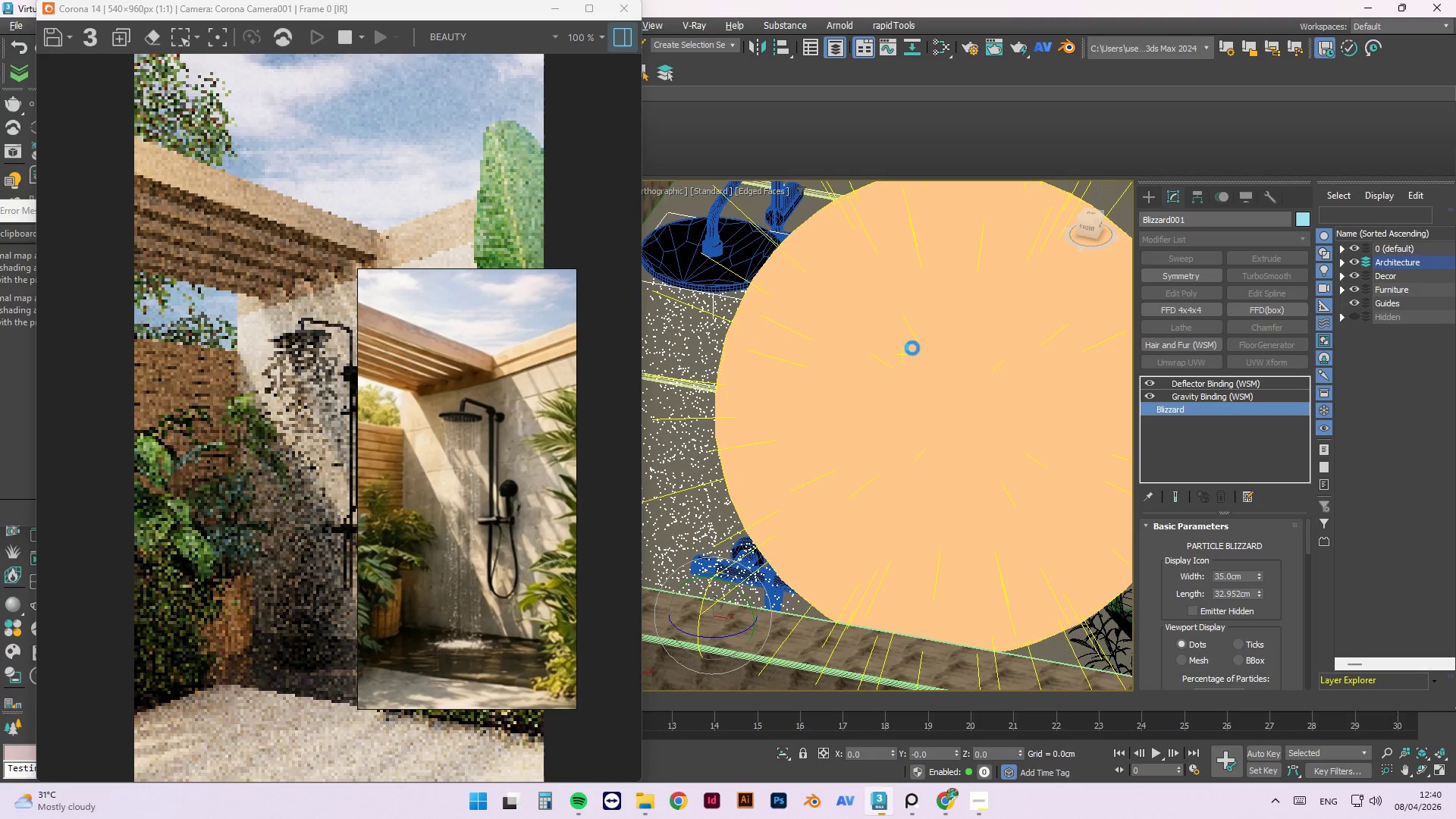 
scroll: coordinate [799, 388], scroll_direction: down, amount: 7.0
 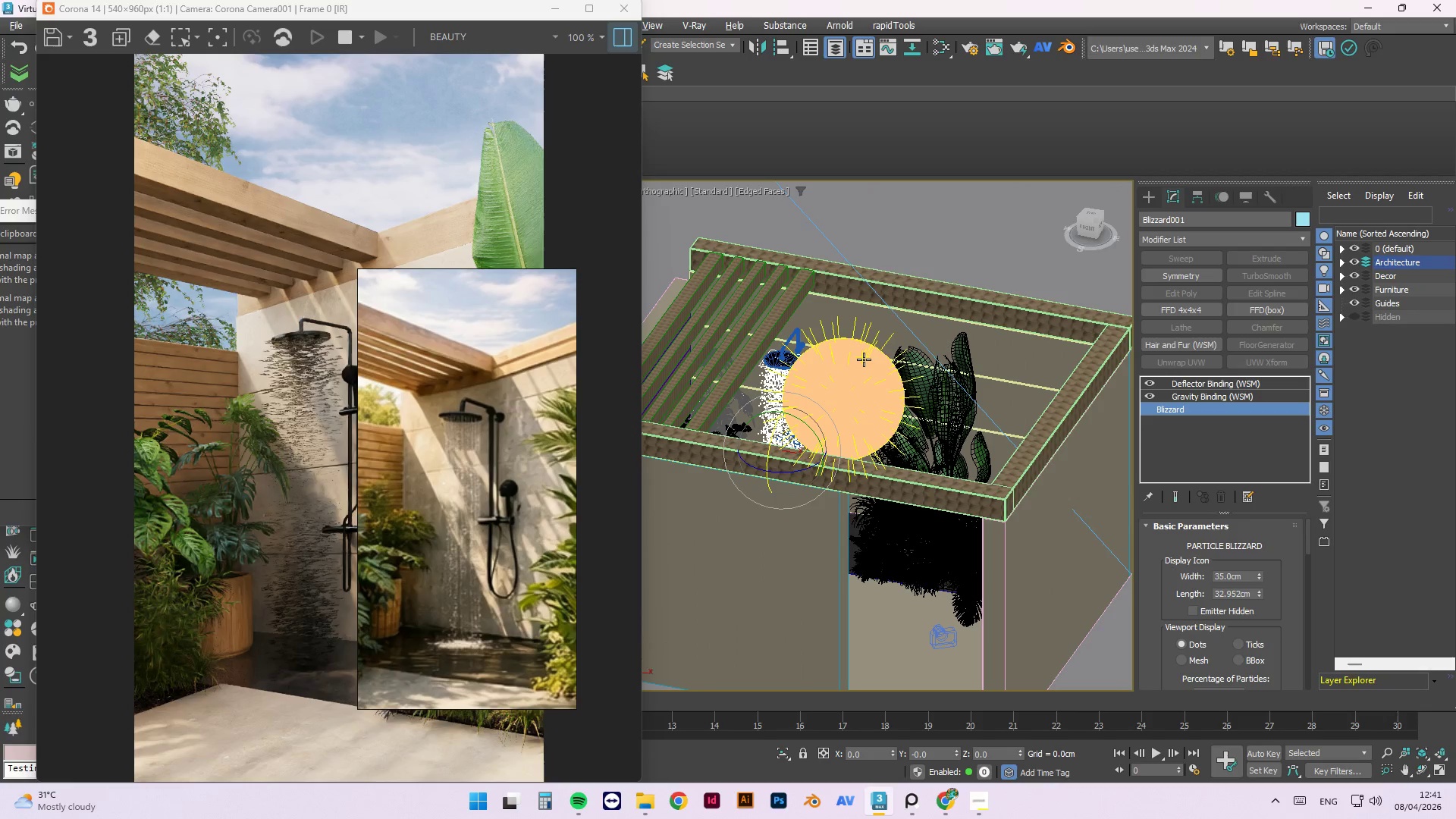 
key(M)
 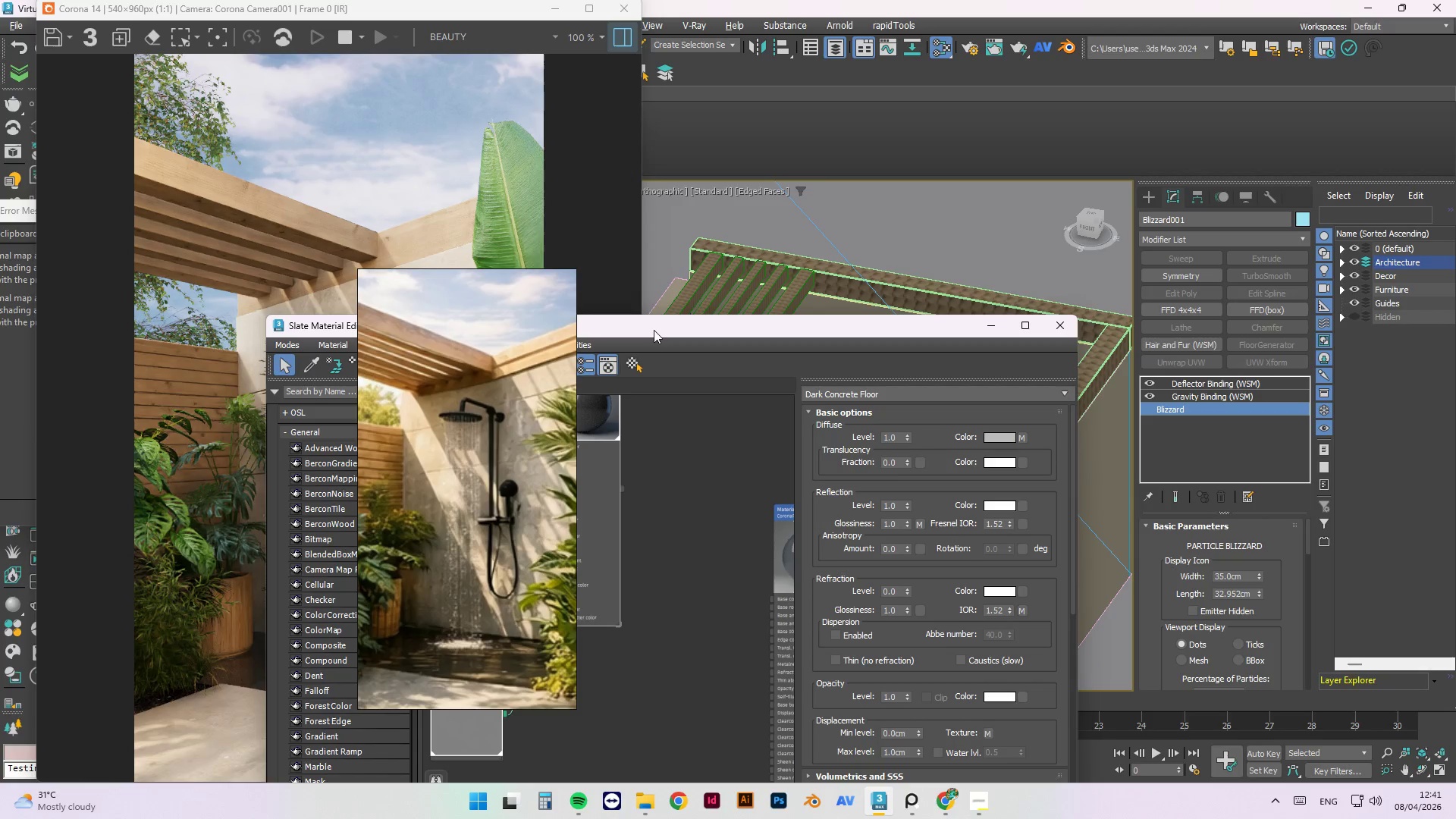 
mouse_move([651, 363])
 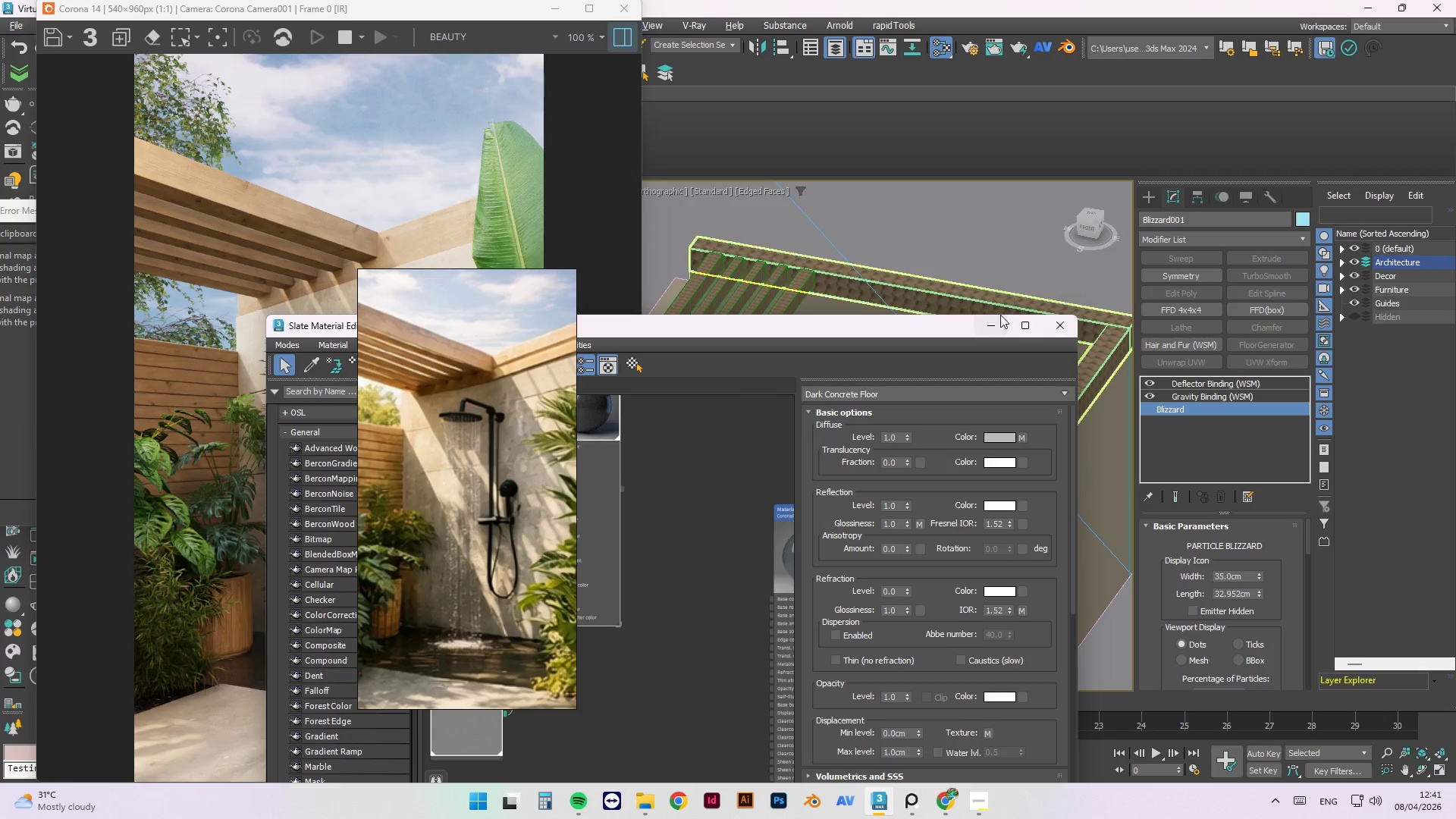 
left_click([990, 321])
 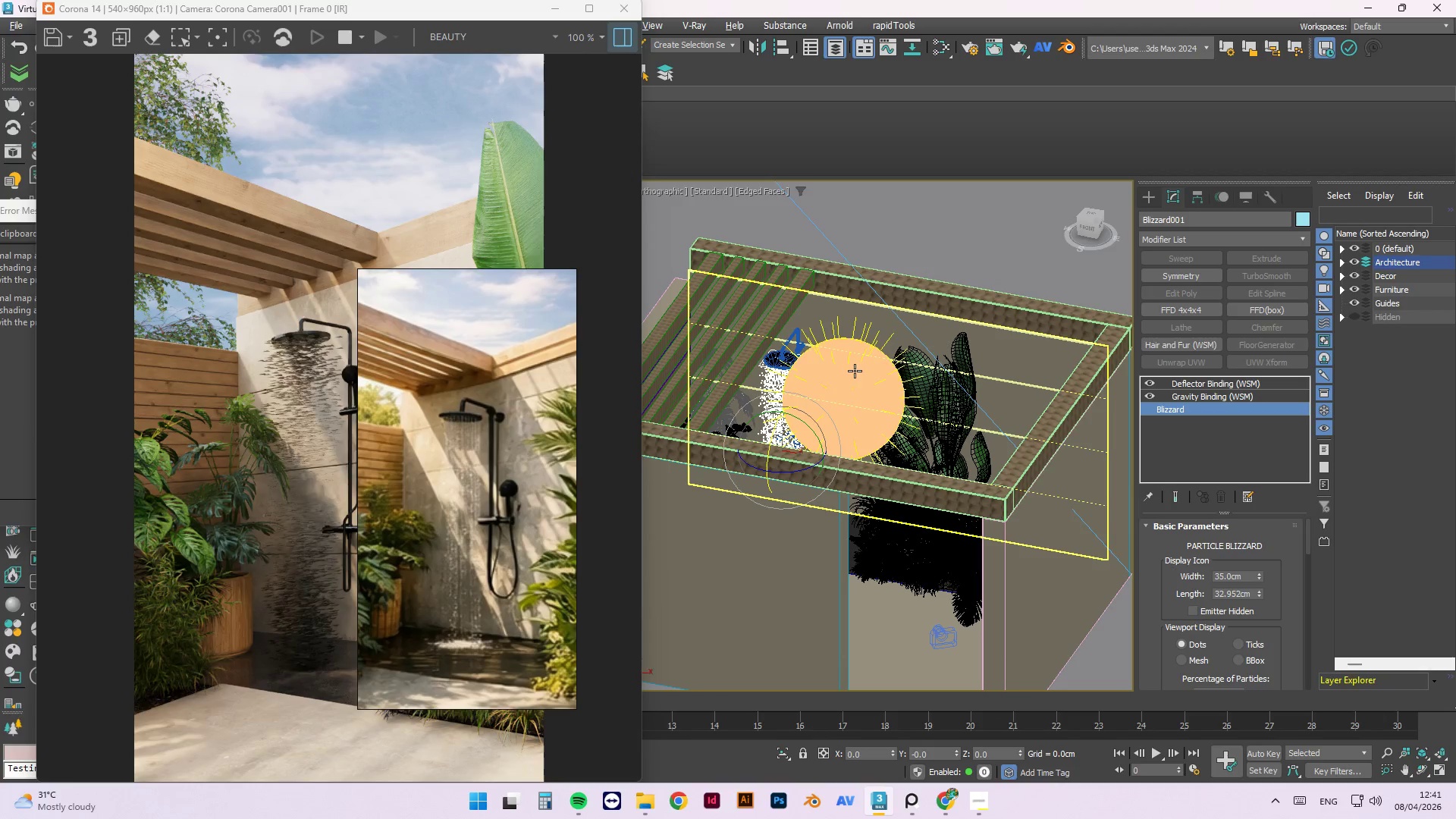 
scroll: coordinate [767, 392], scroll_direction: up, amount: 7.0
 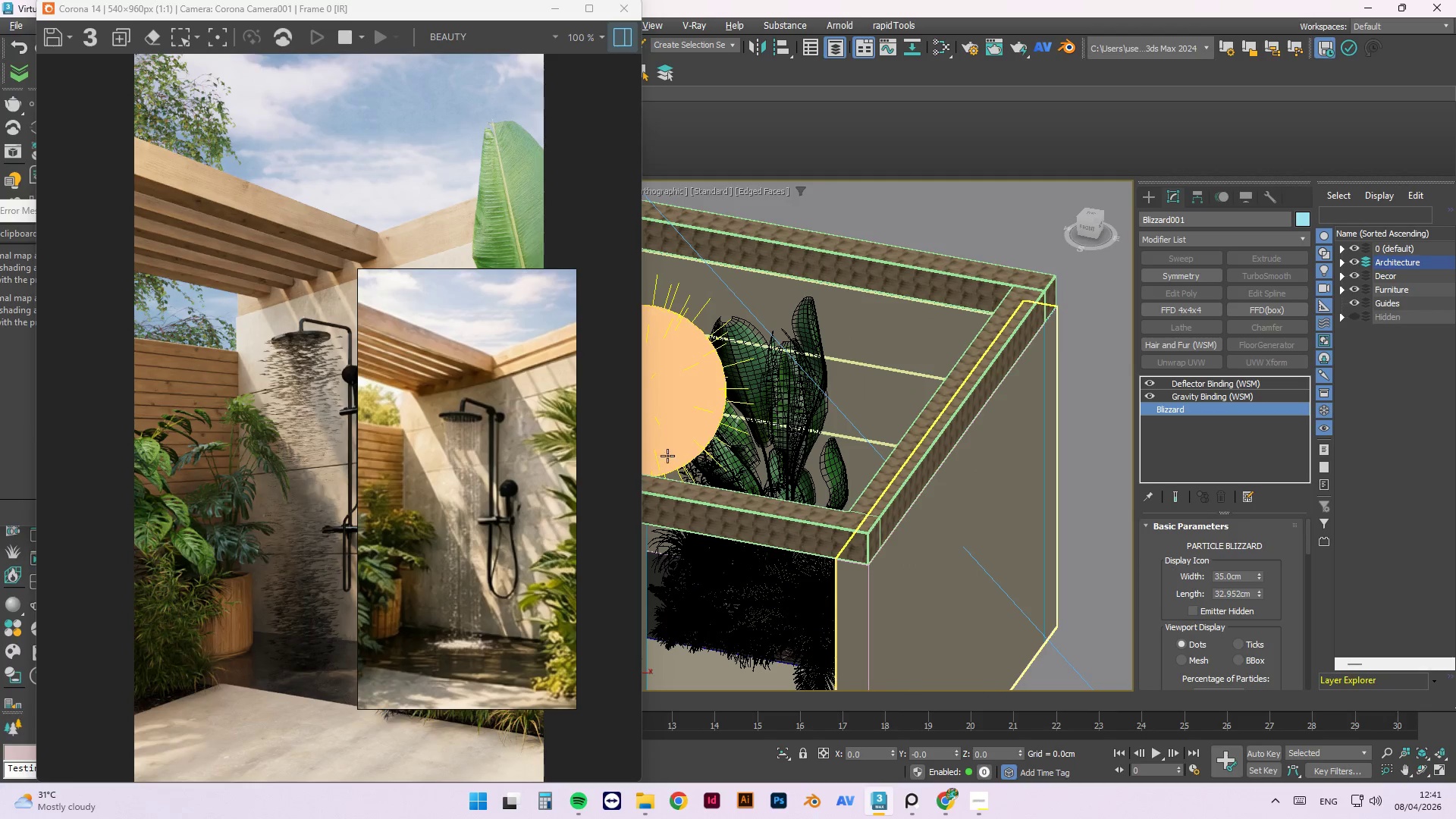 
scroll: coordinate [1284, 624], scroll_direction: down, amount: 18.0